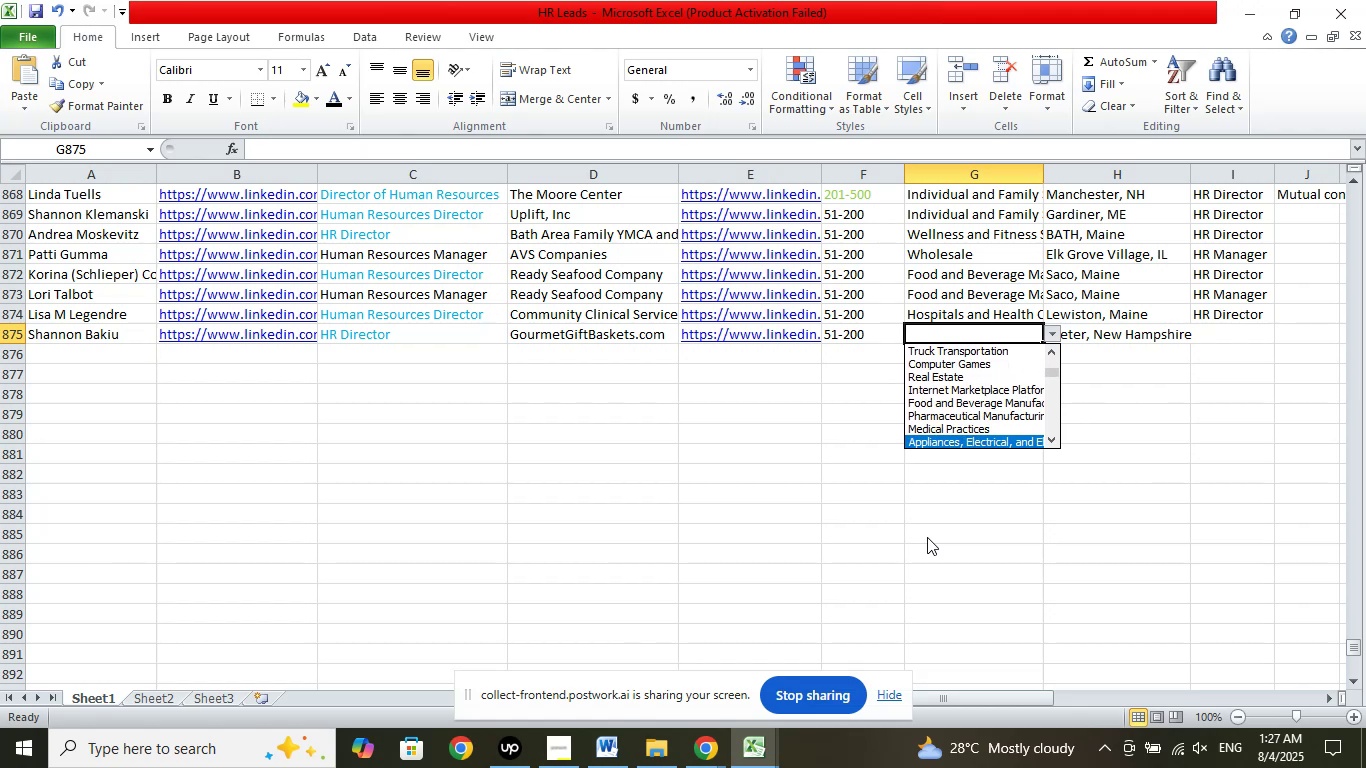 
key(ArrowDown)
 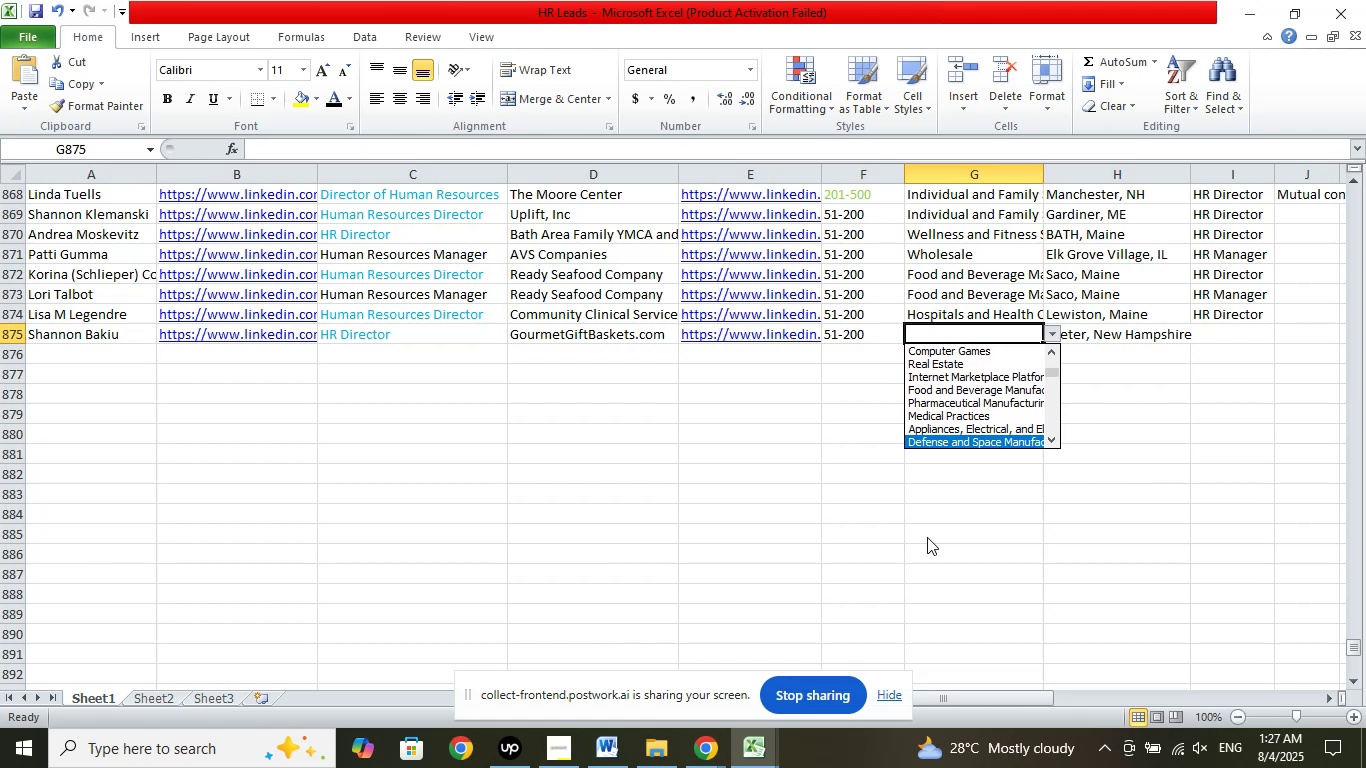 
key(ArrowDown)
 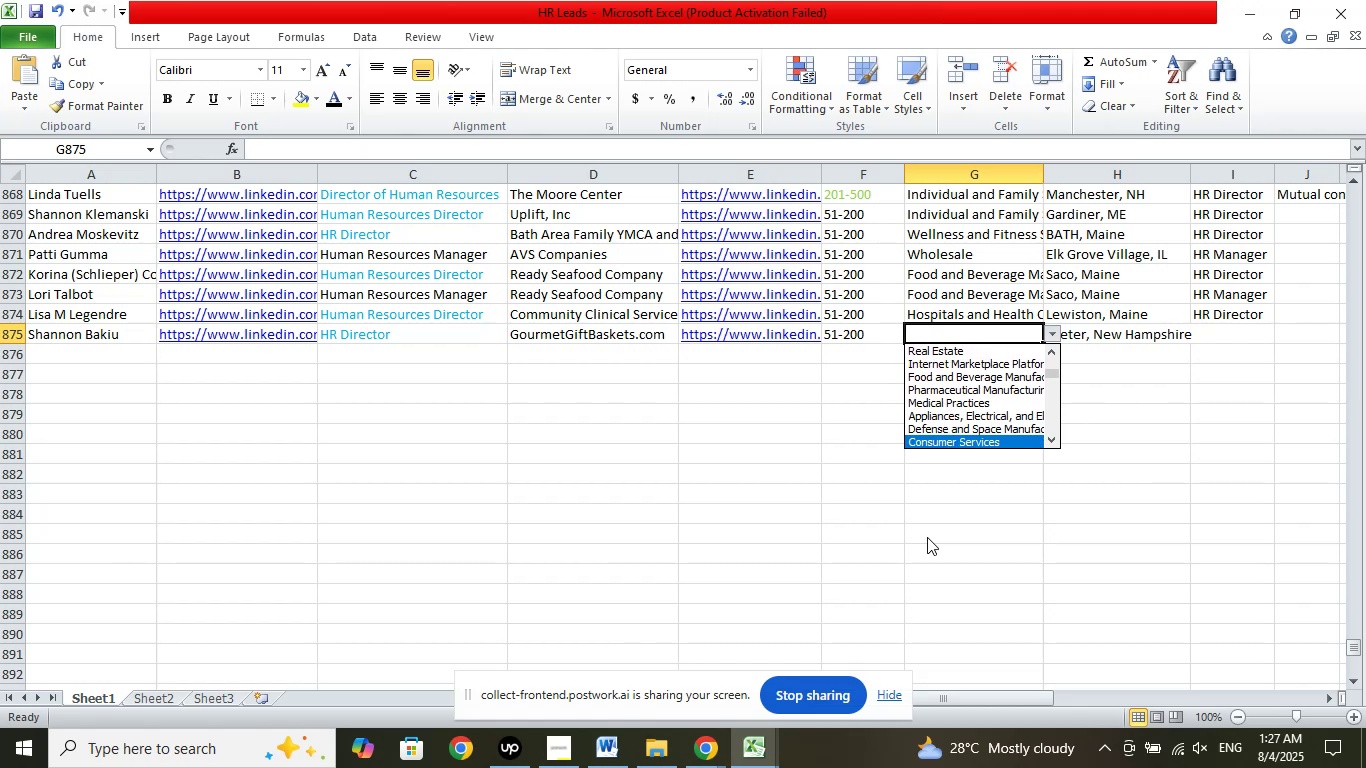 
key(ArrowDown)
 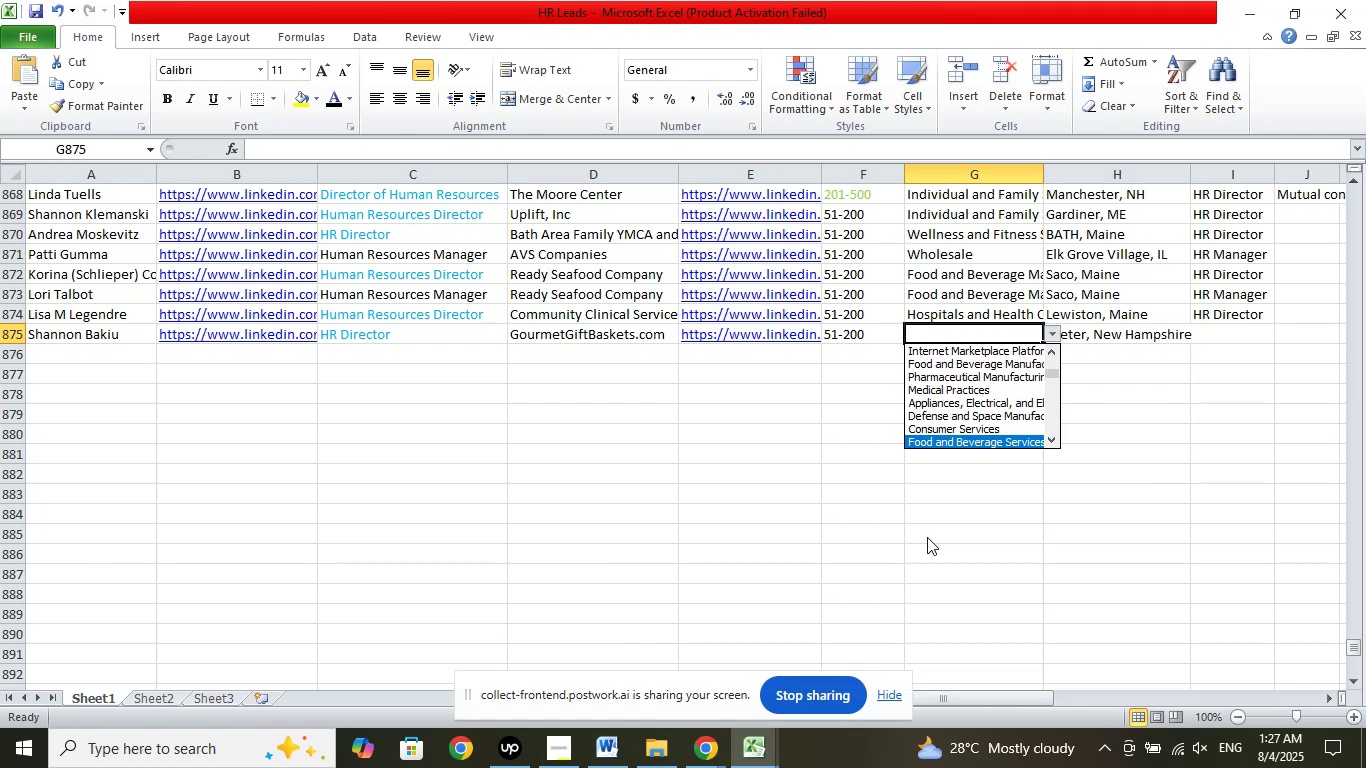 
key(ArrowDown)
 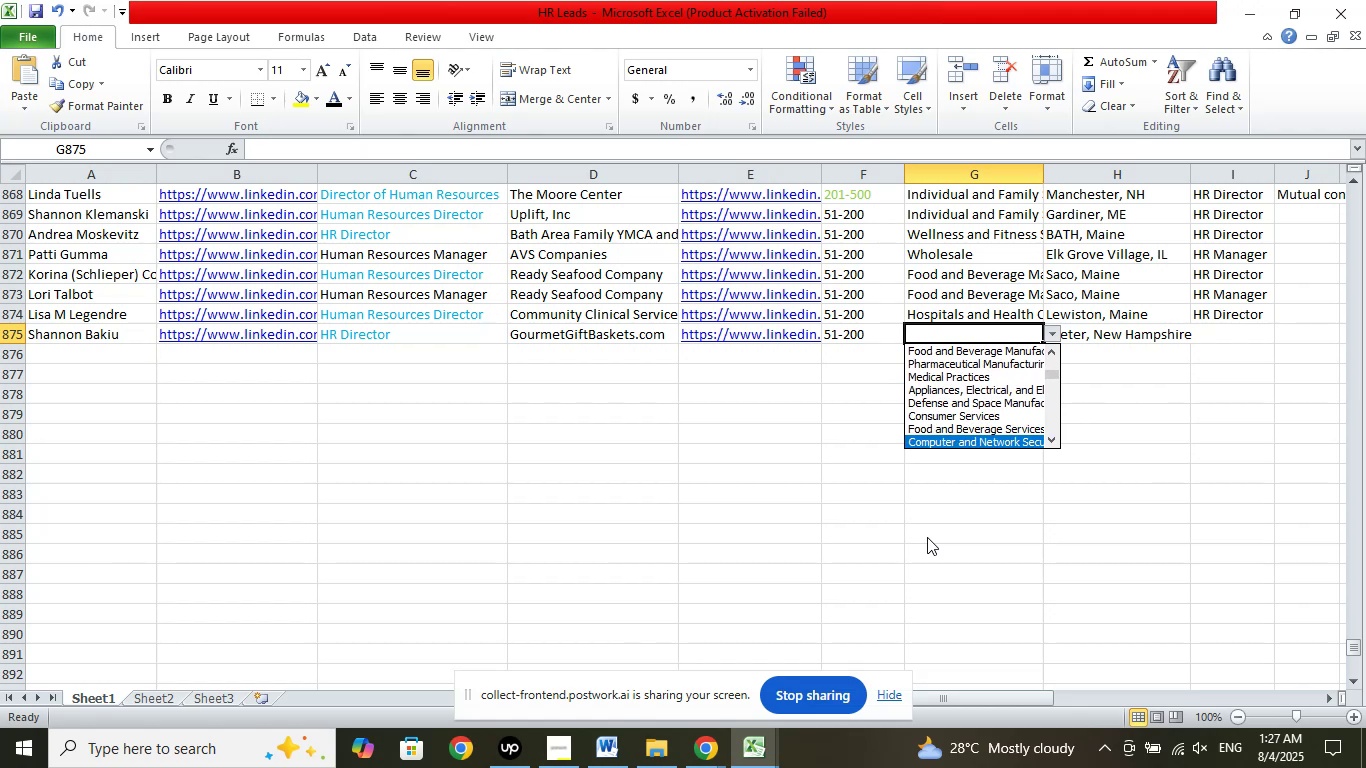 
key(ArrowDown)
 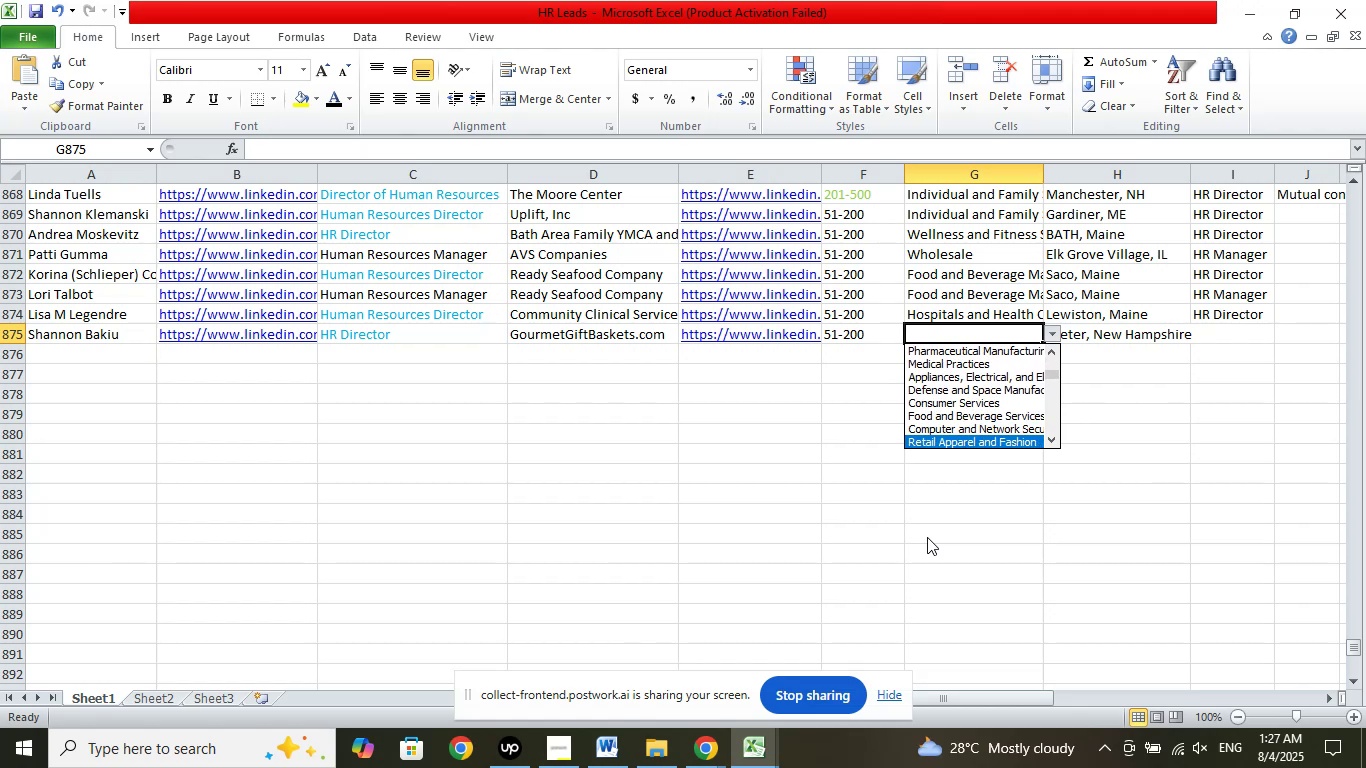 
key(ArrowDown)
 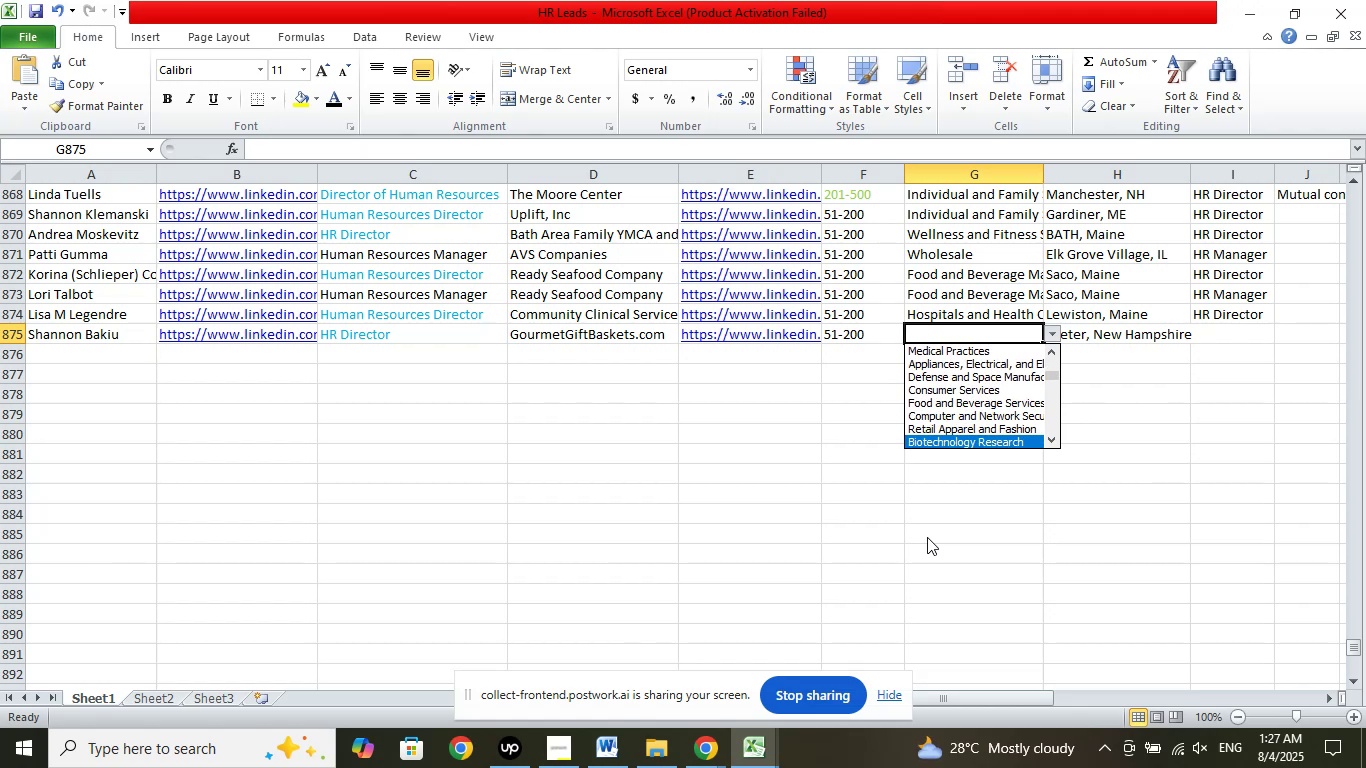 
key(ArrowDown)
 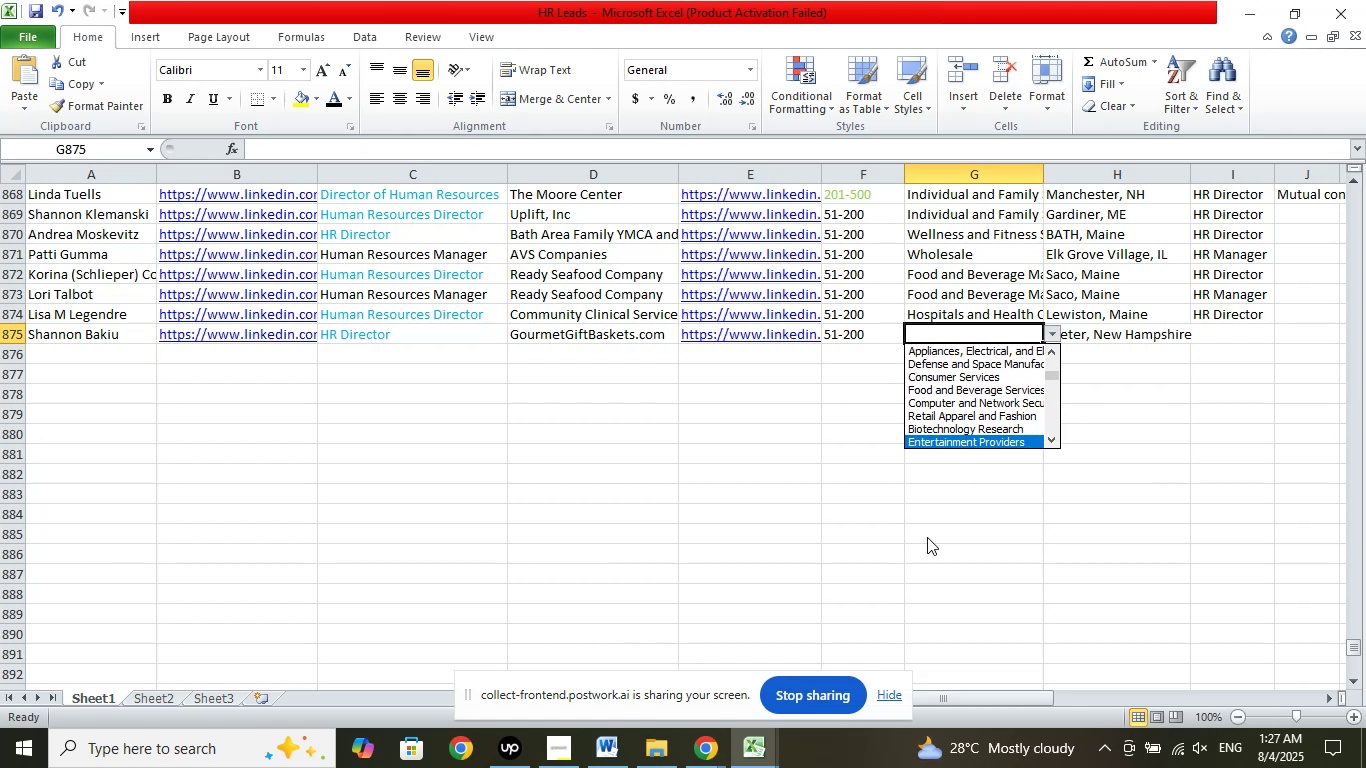 
key(ArrowDown)
 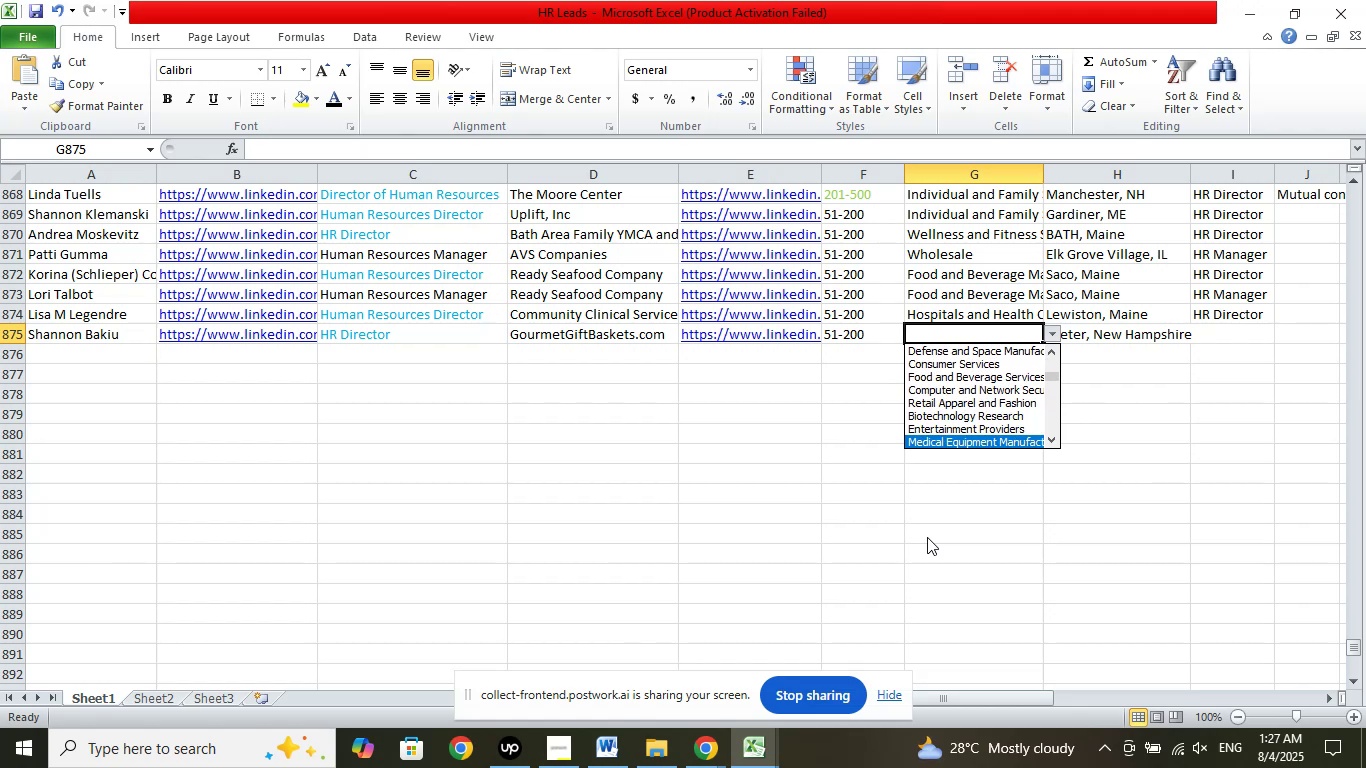 
key(ArrowDown)
 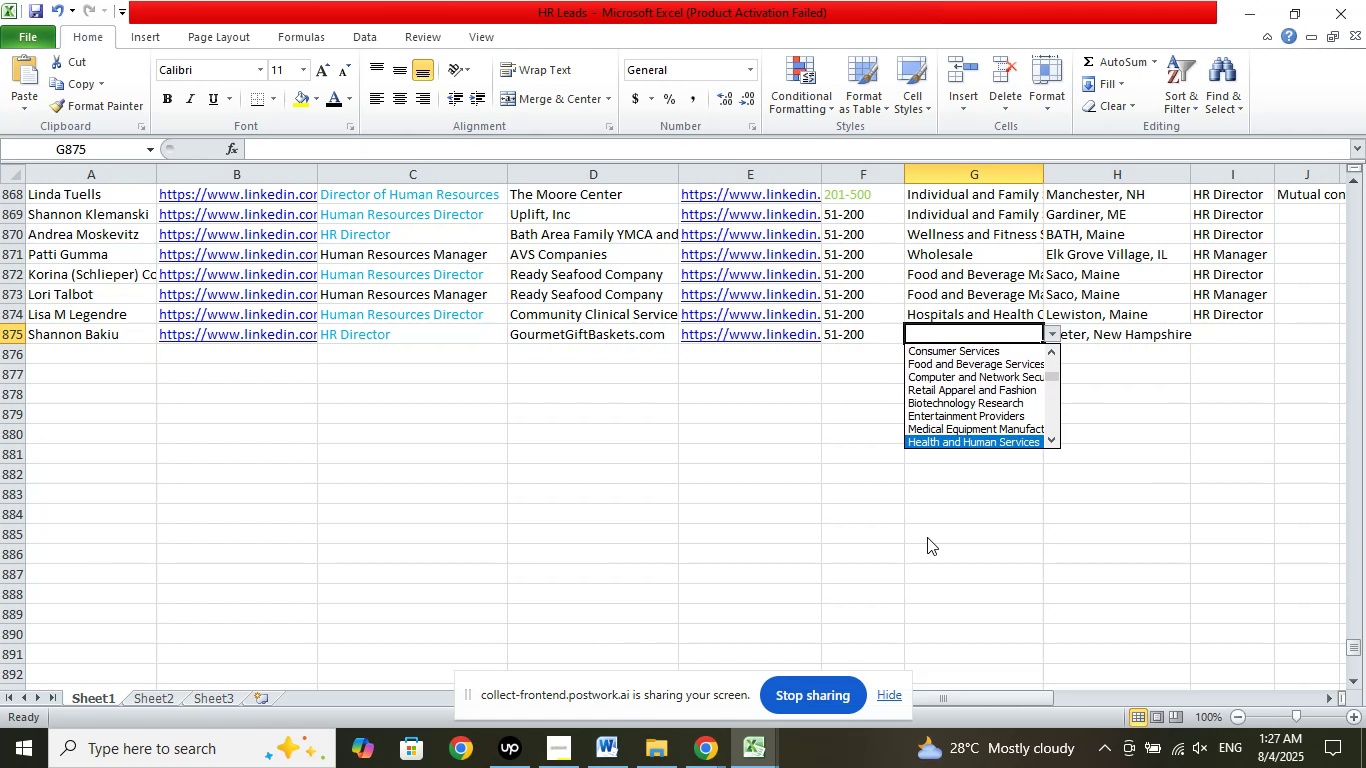 
key(ArrowDown)
 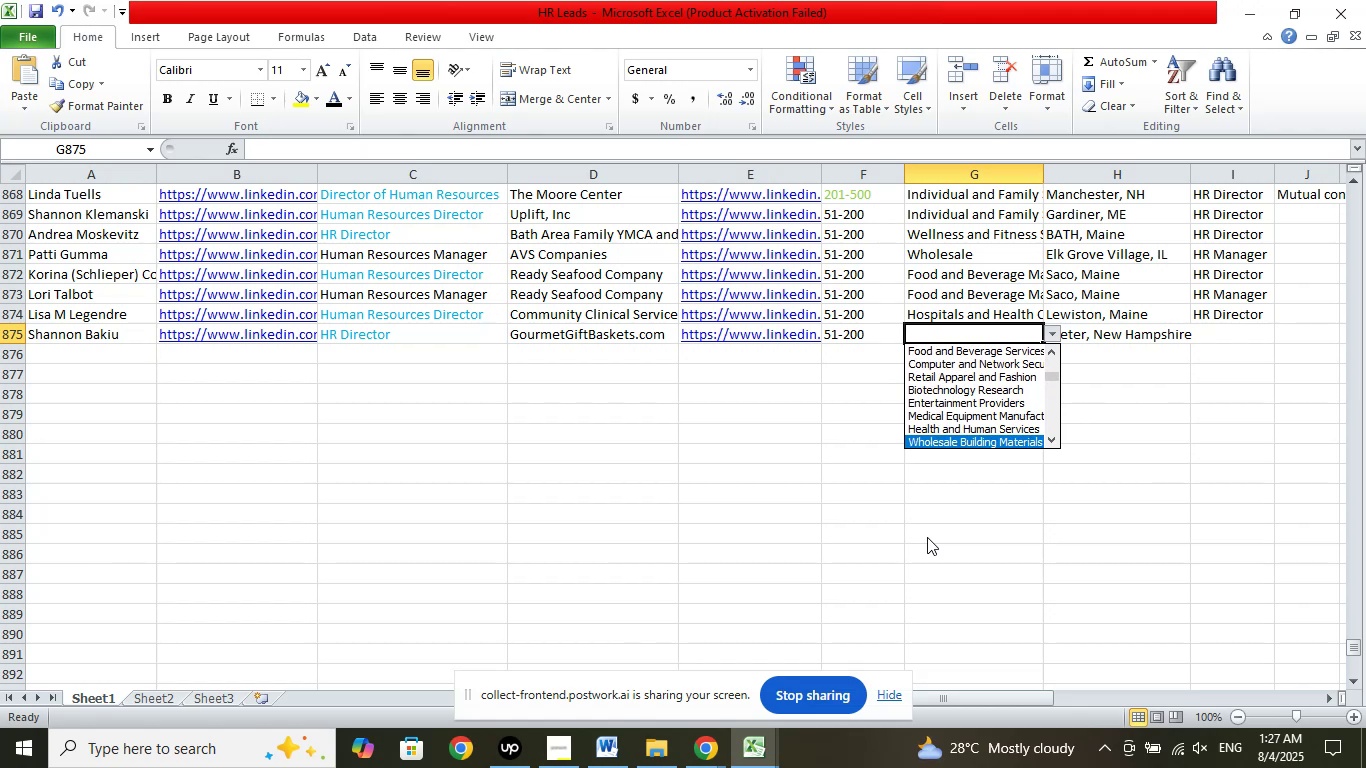 
key(ArrowDown)
 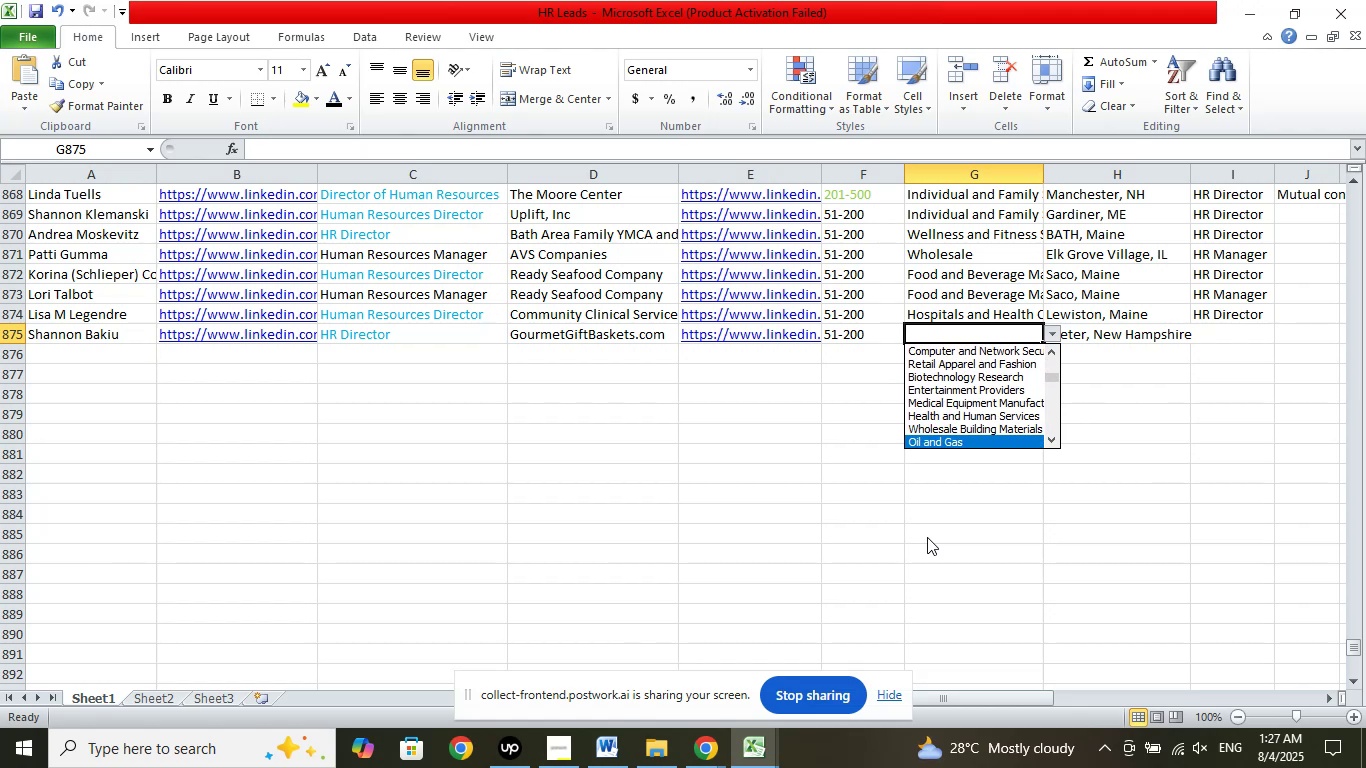 
key(ArrowDown)
 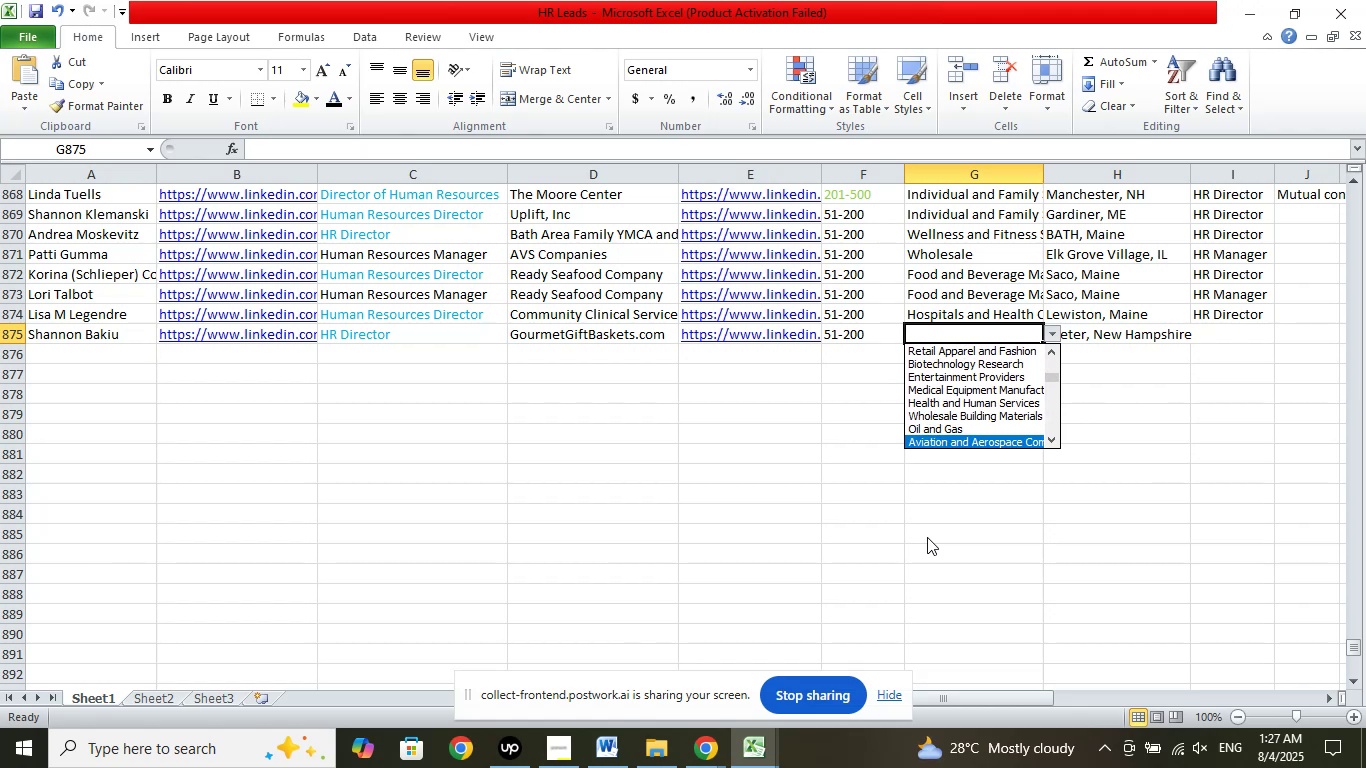 
key(ArrowDown)
 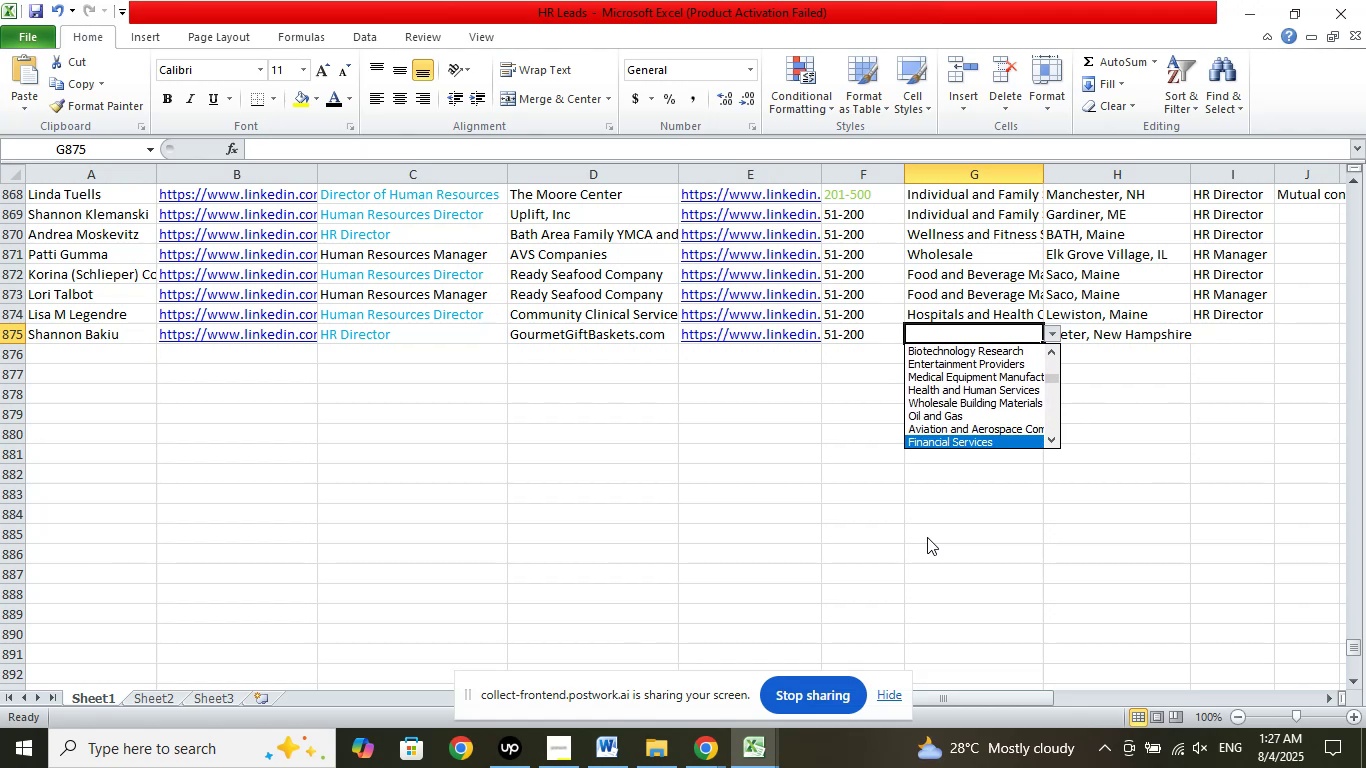 
key(ArrowDown)
 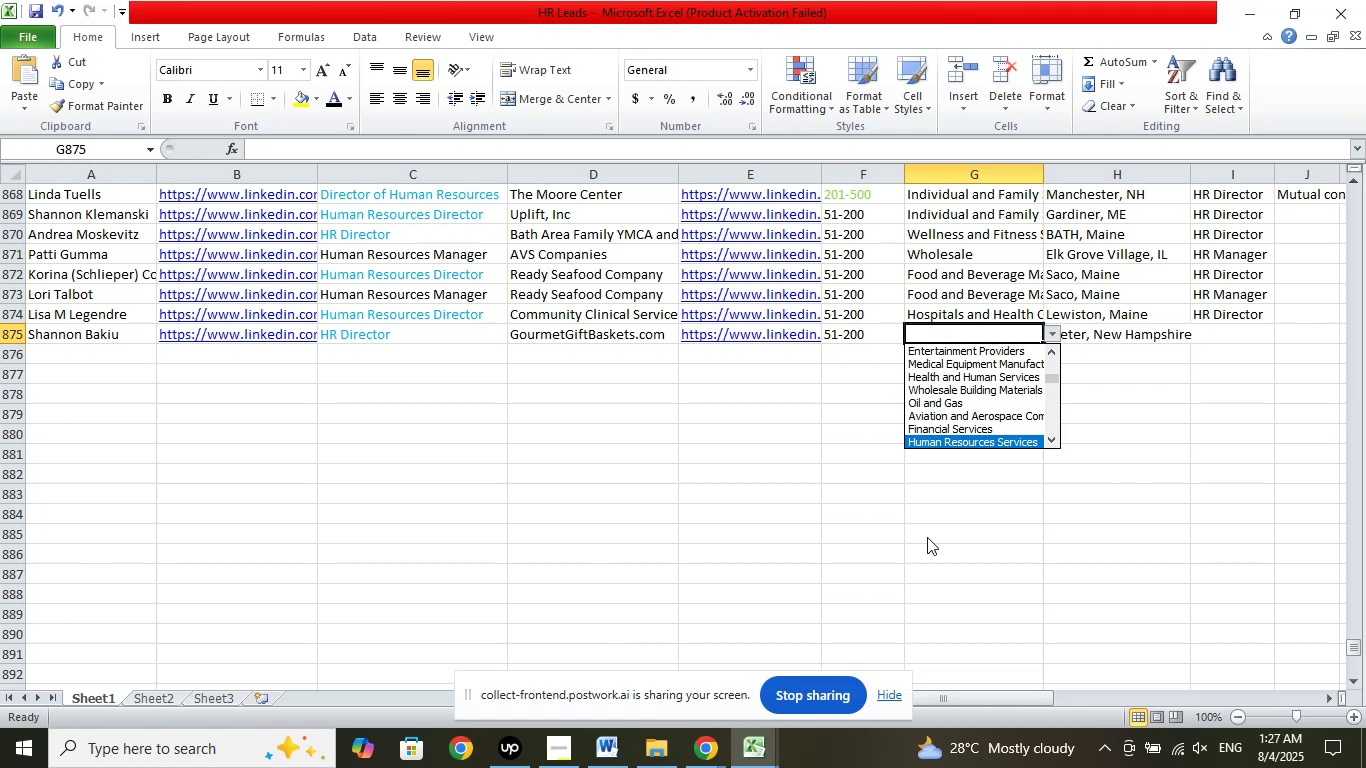 
key(ArrowDown)
 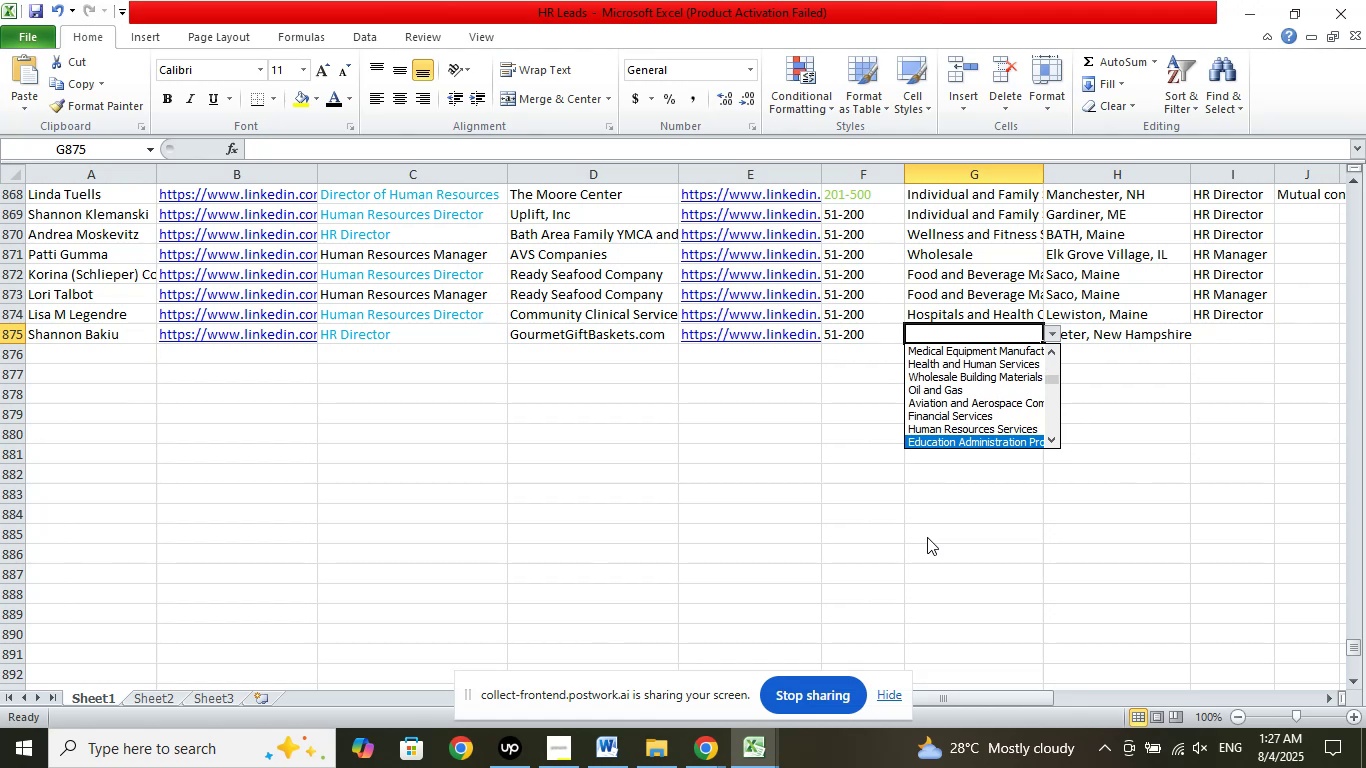 
key(ArrowDown)
 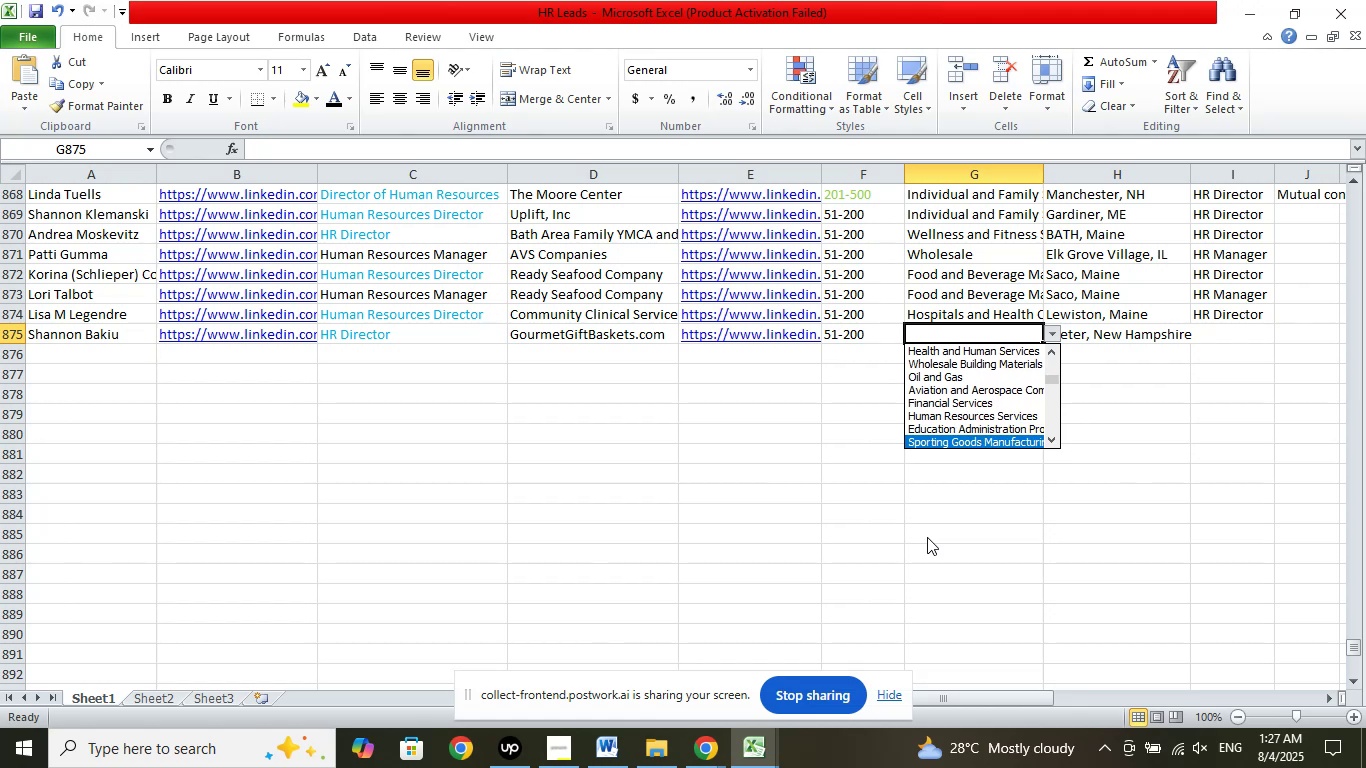 
key(ArrowDown)
 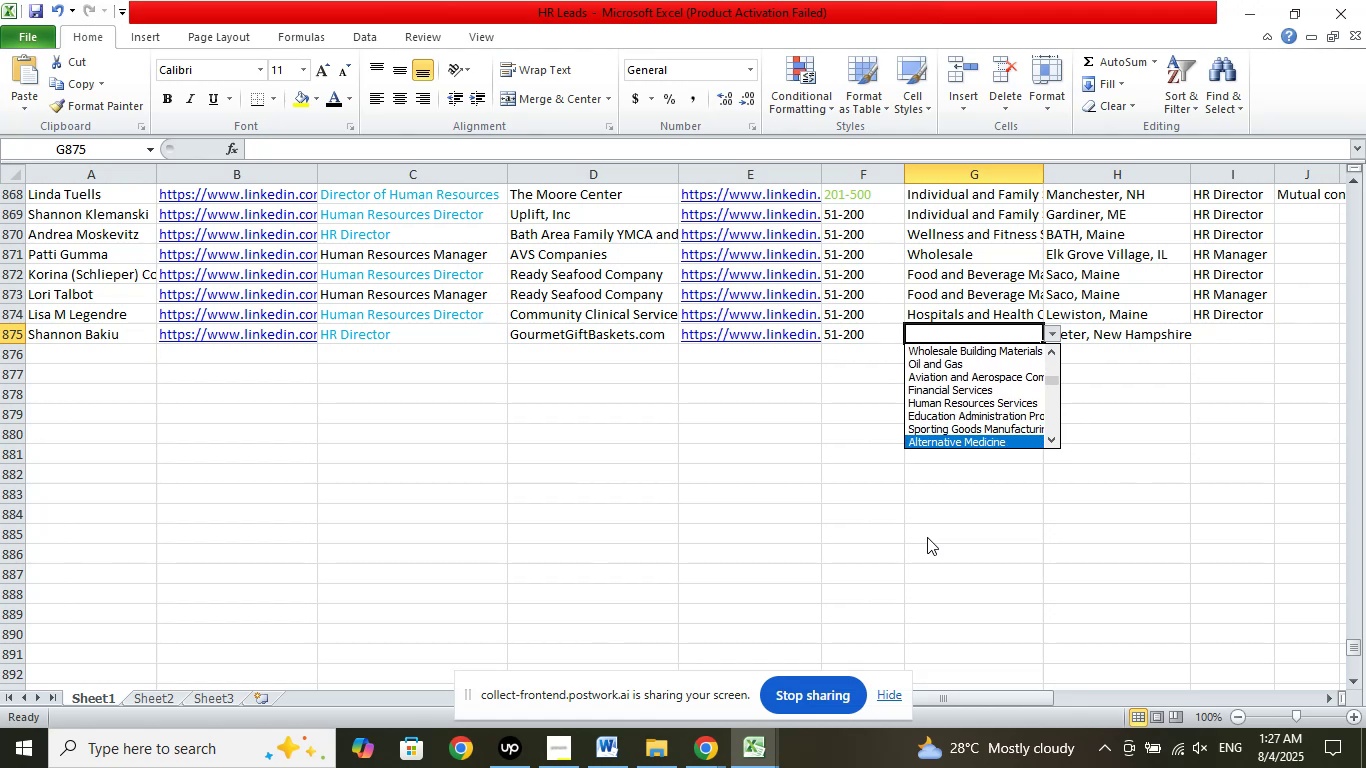 
key(ArrowDown)
 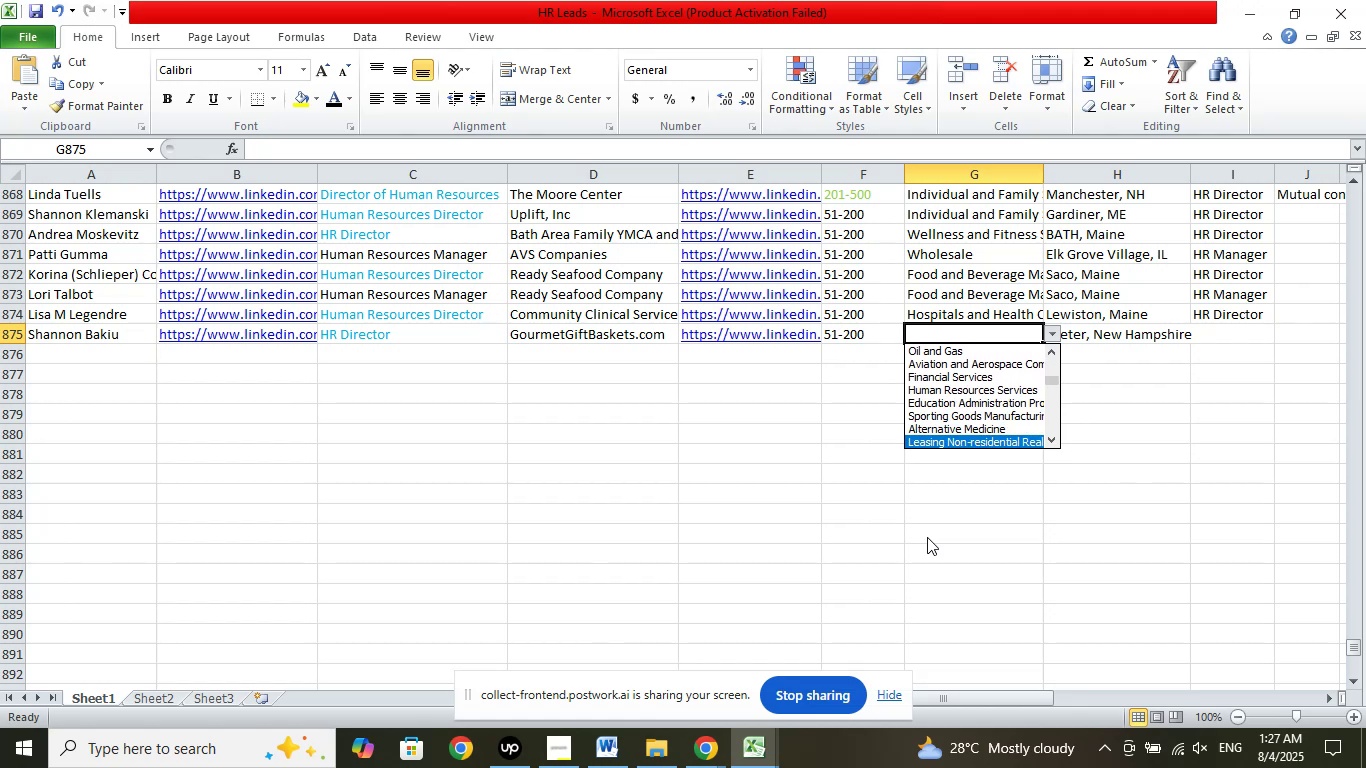 
key(ArrowDown)
 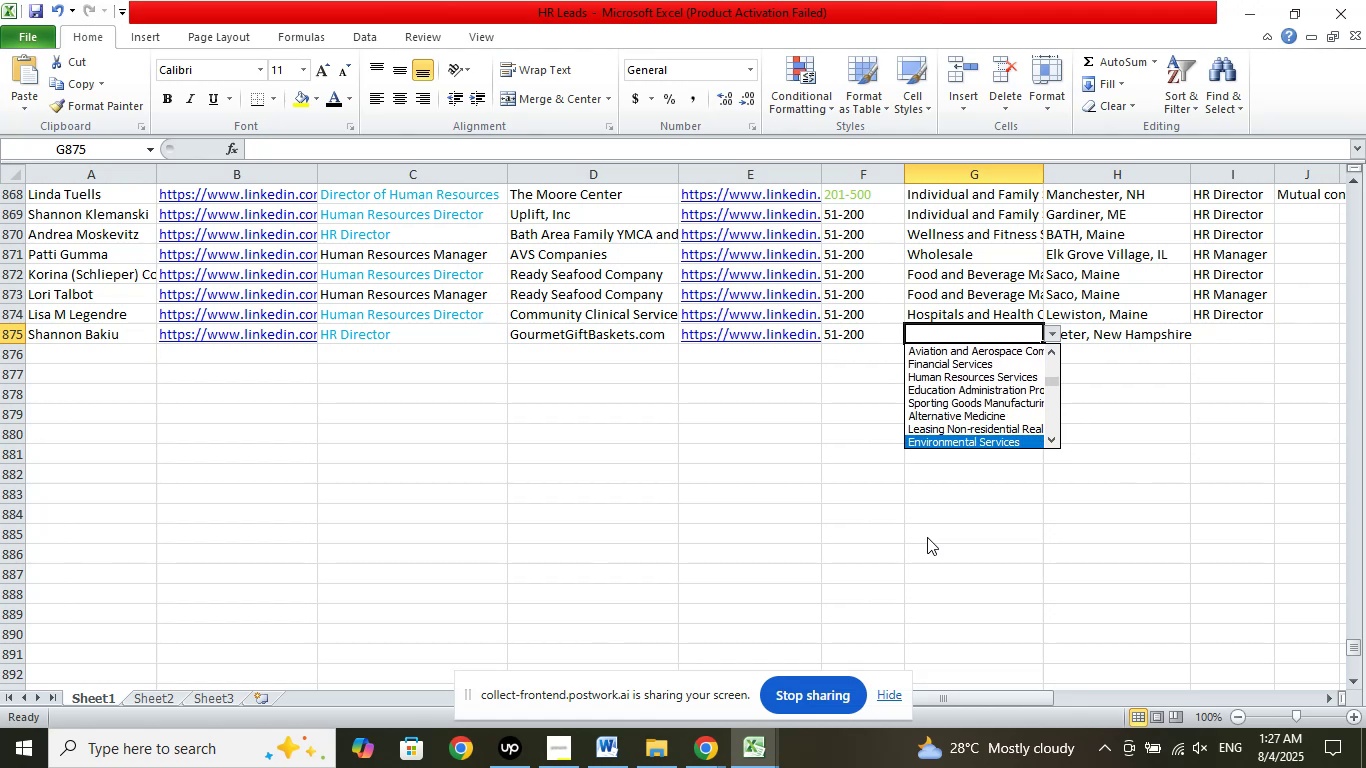 
key(ArrowDown)
 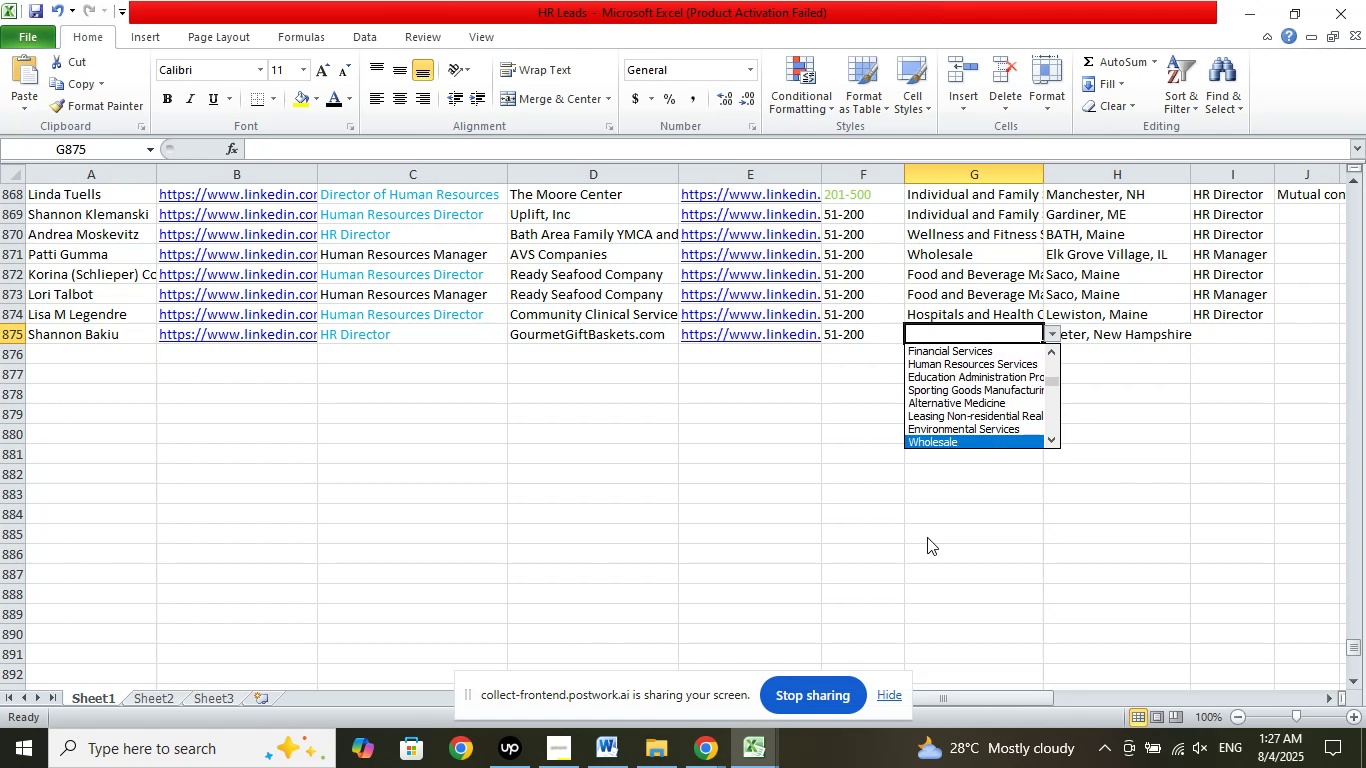 
key(ArrowDown)
 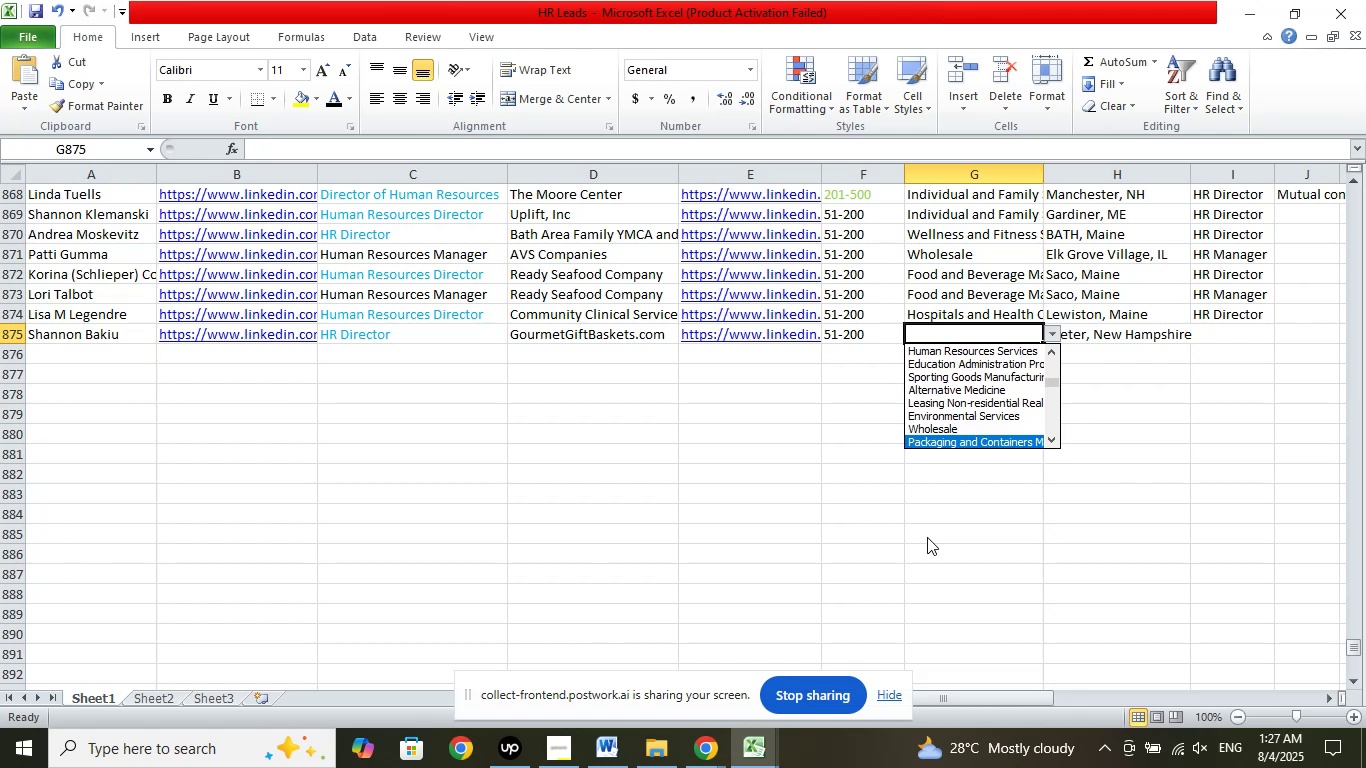 
key(ArrowDown)
 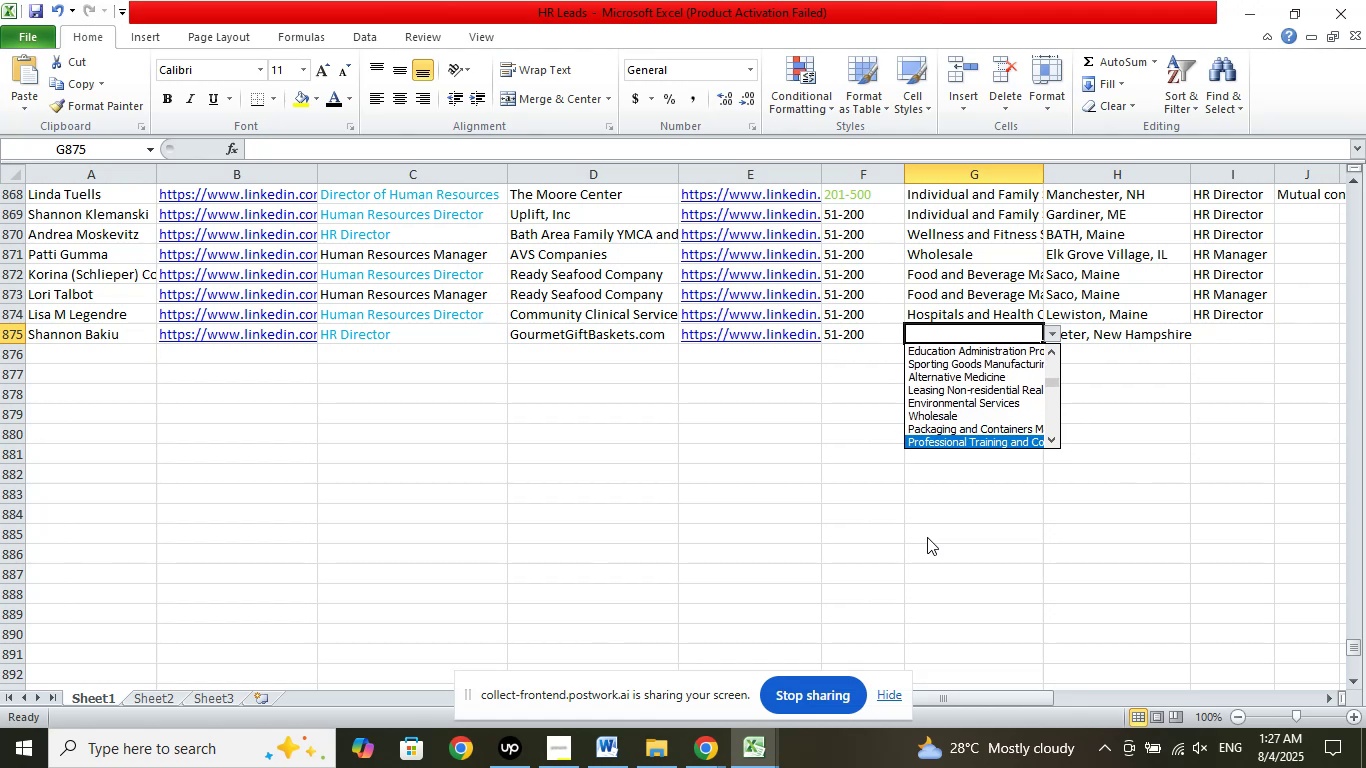 
key(ArrowDown)
 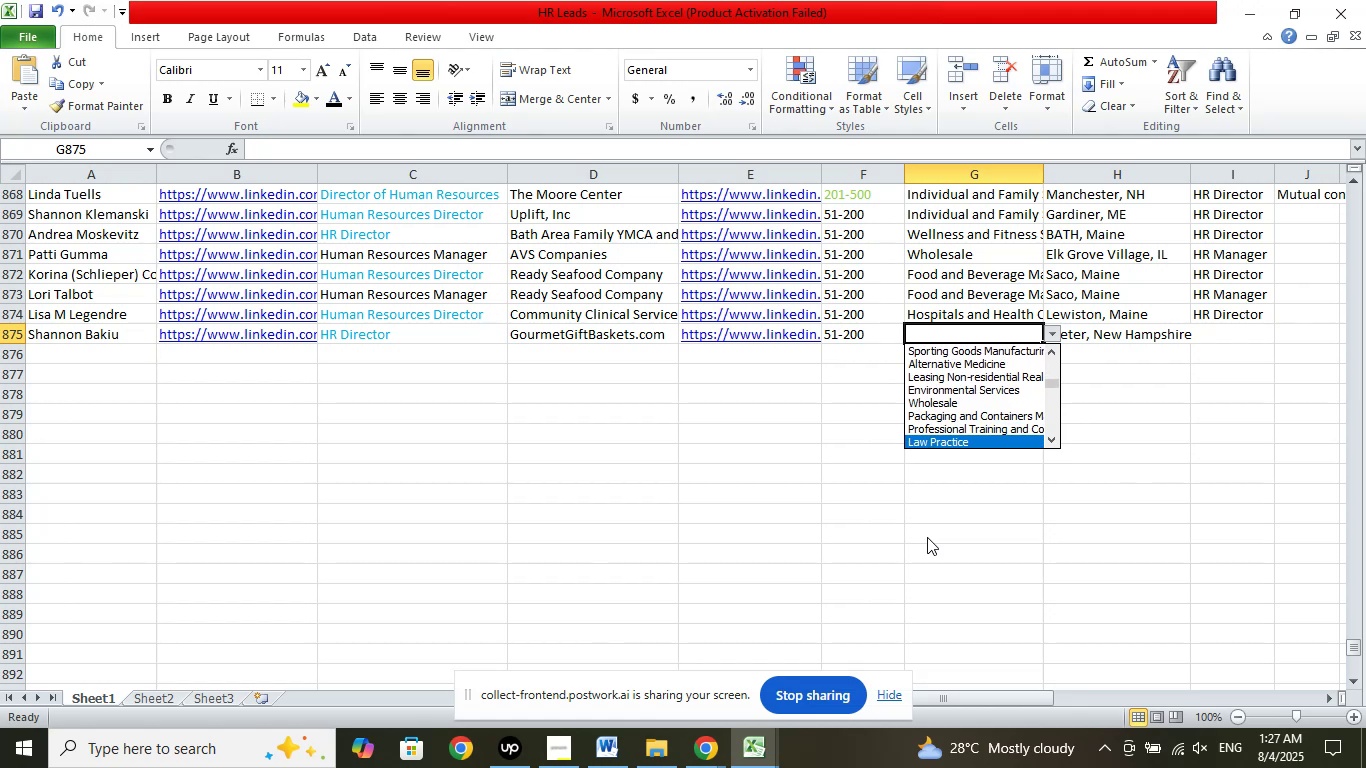 
key(ArrowDown)
 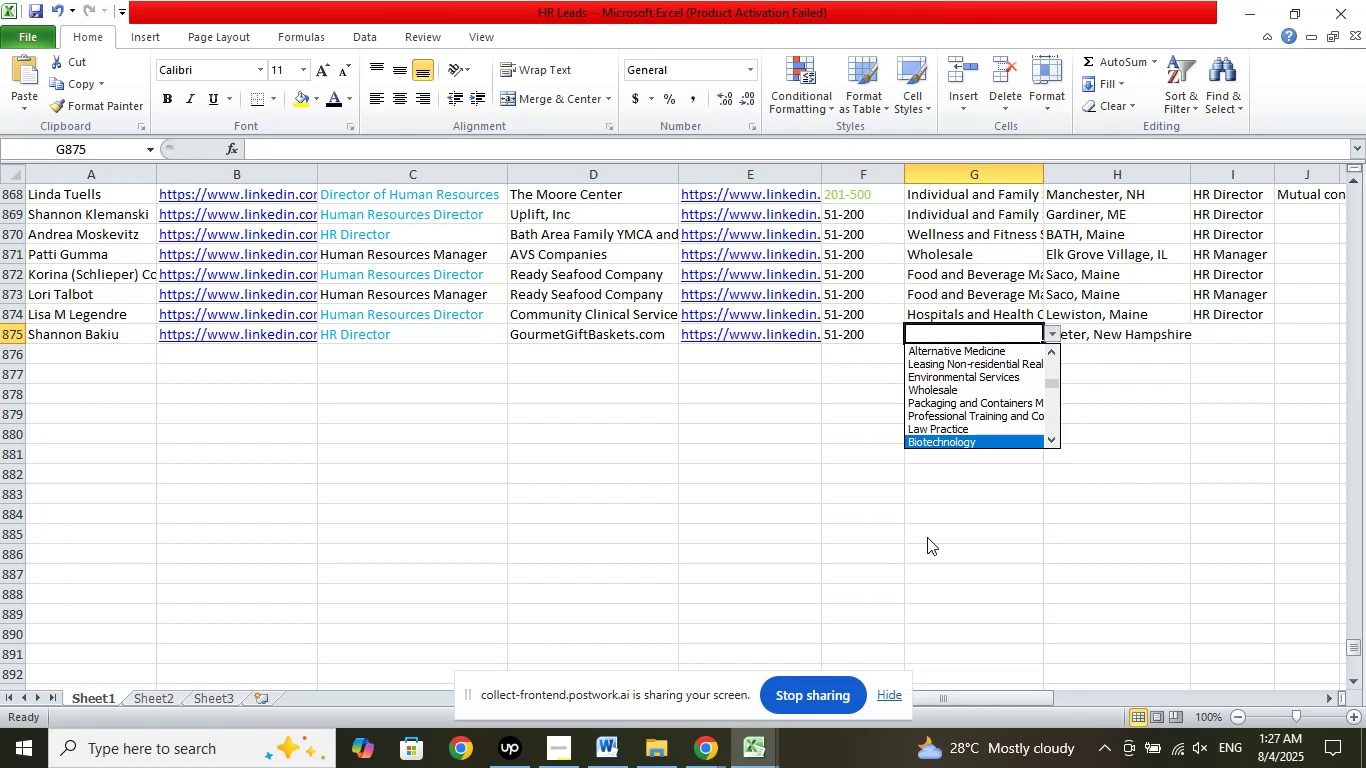 
key(ArrowDown)
 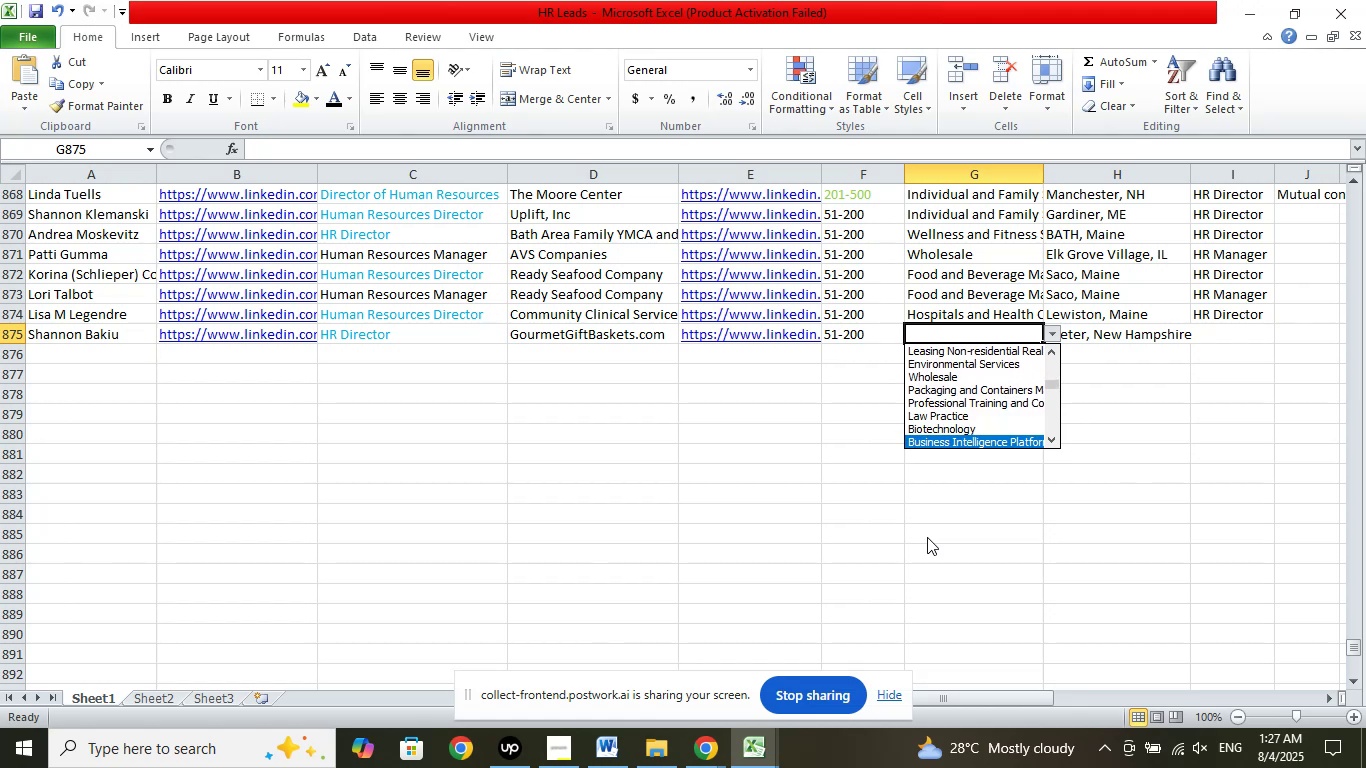 
key(ArrowDown)
 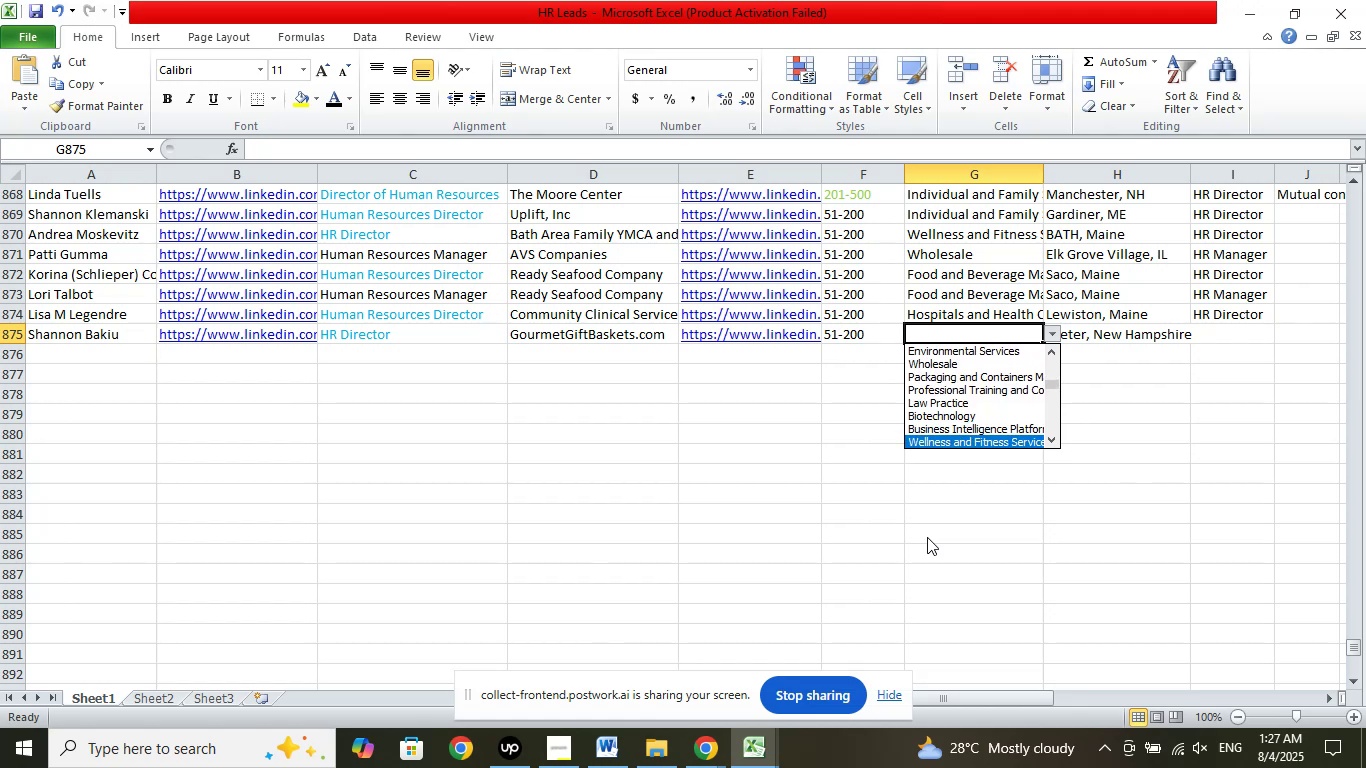 
key(ArrowDown)
 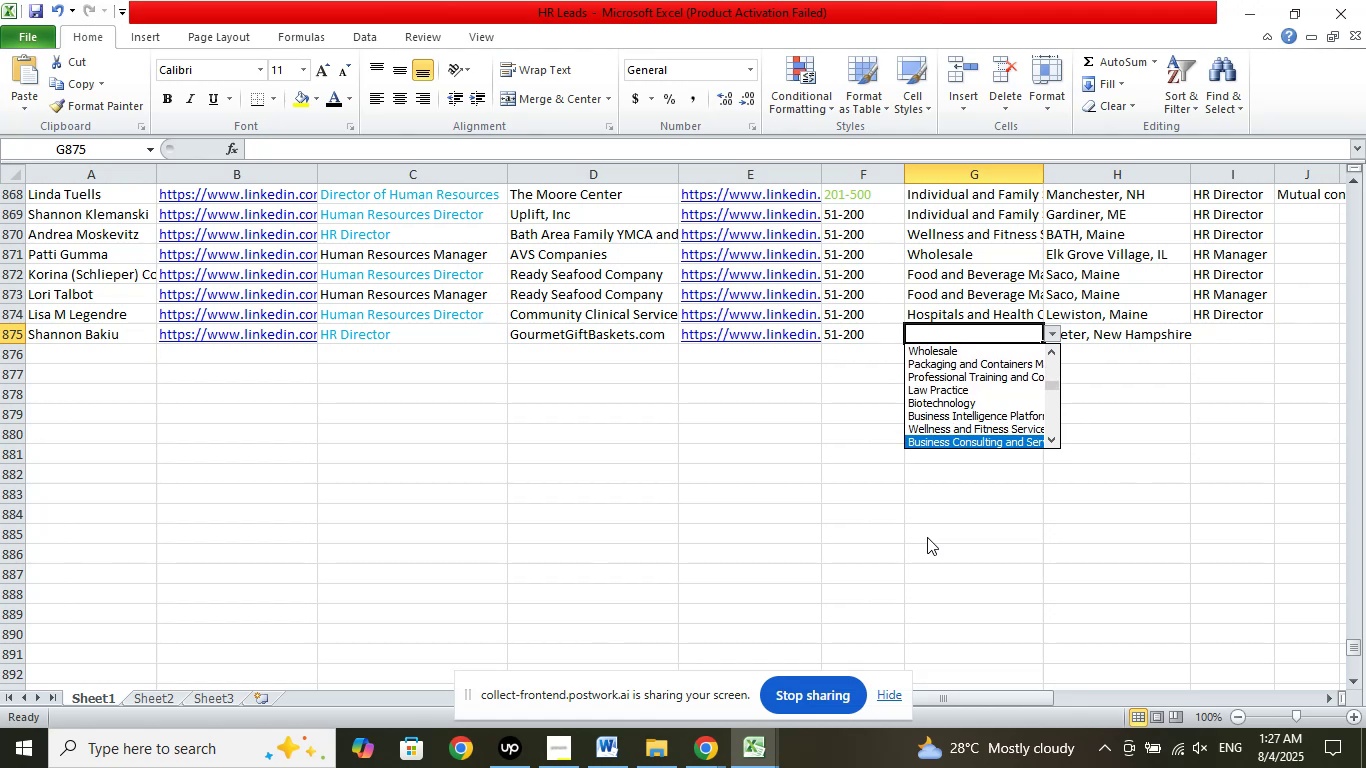 
key(ArrowDown)
 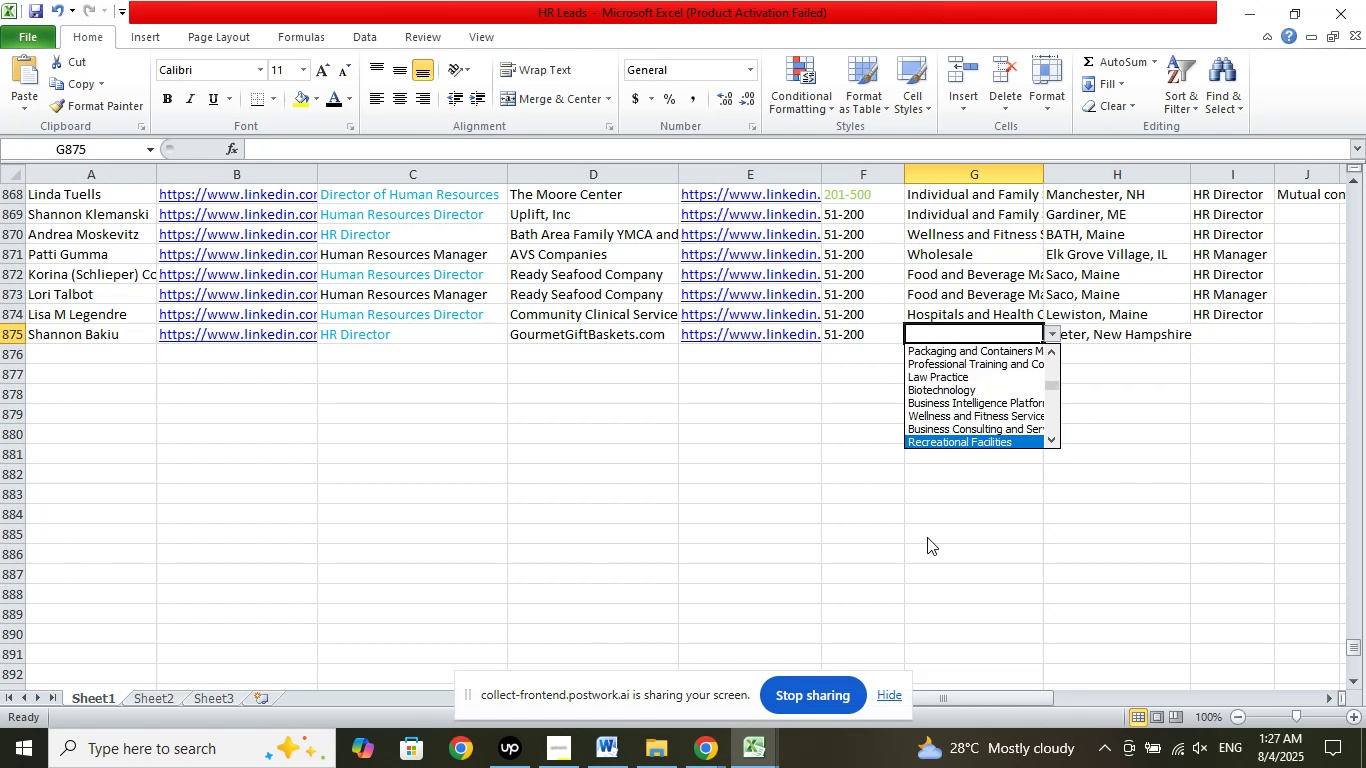 
key(ArrowDown)
 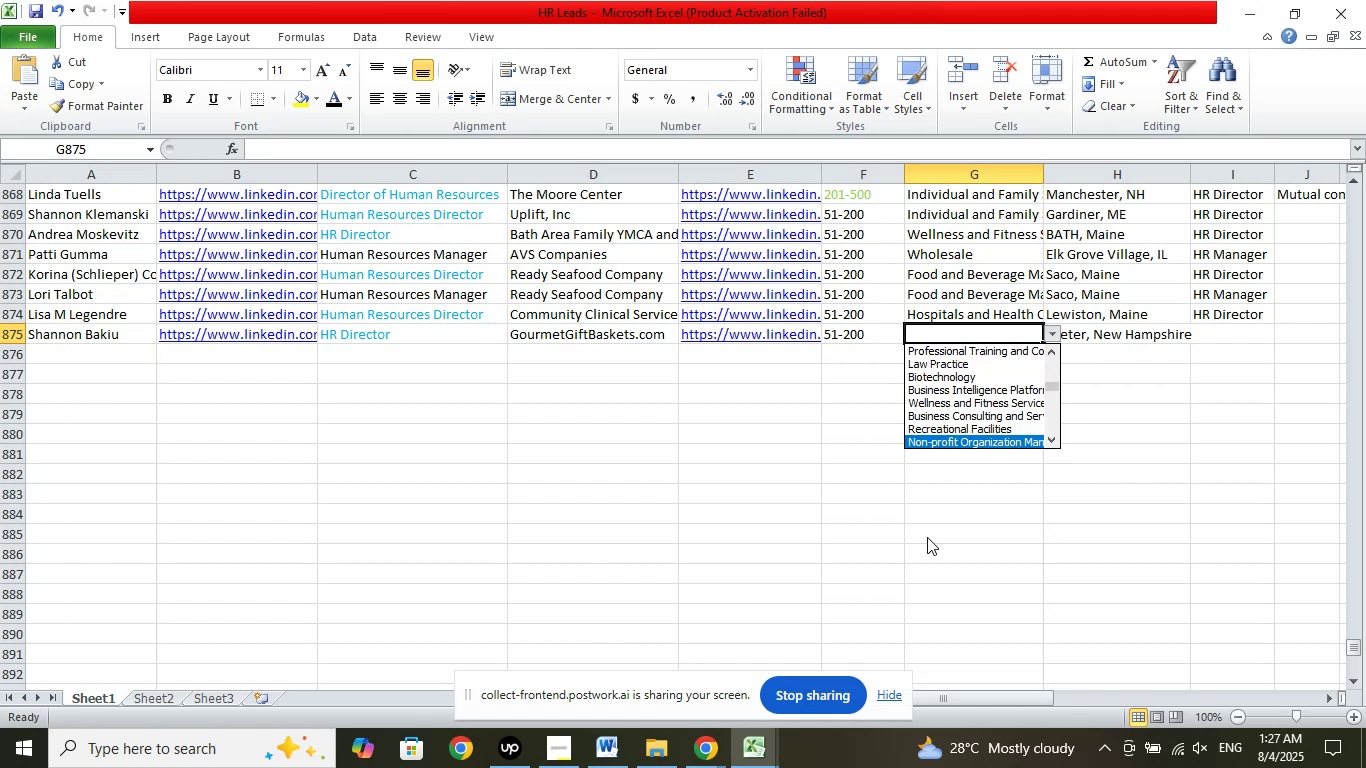 
key(ArrowDown)
 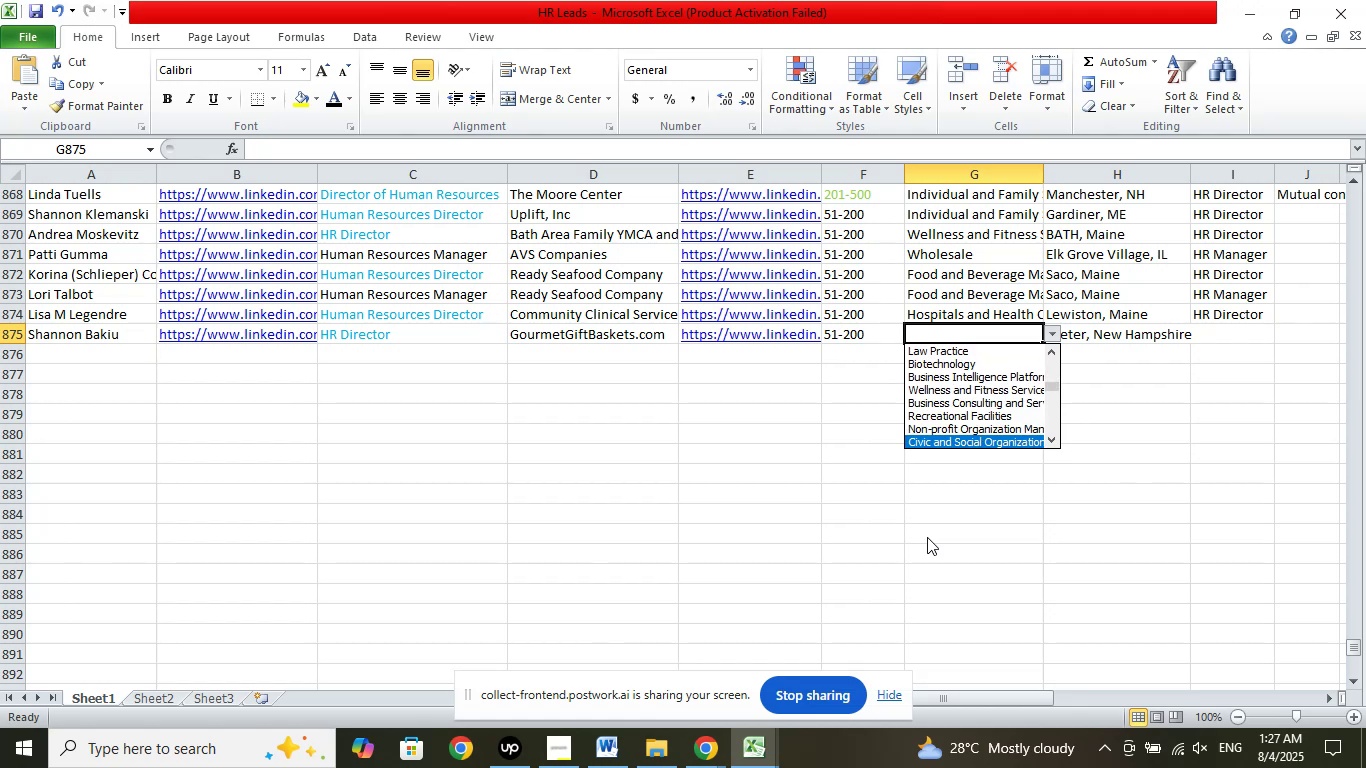 
key(ArrowDown)
 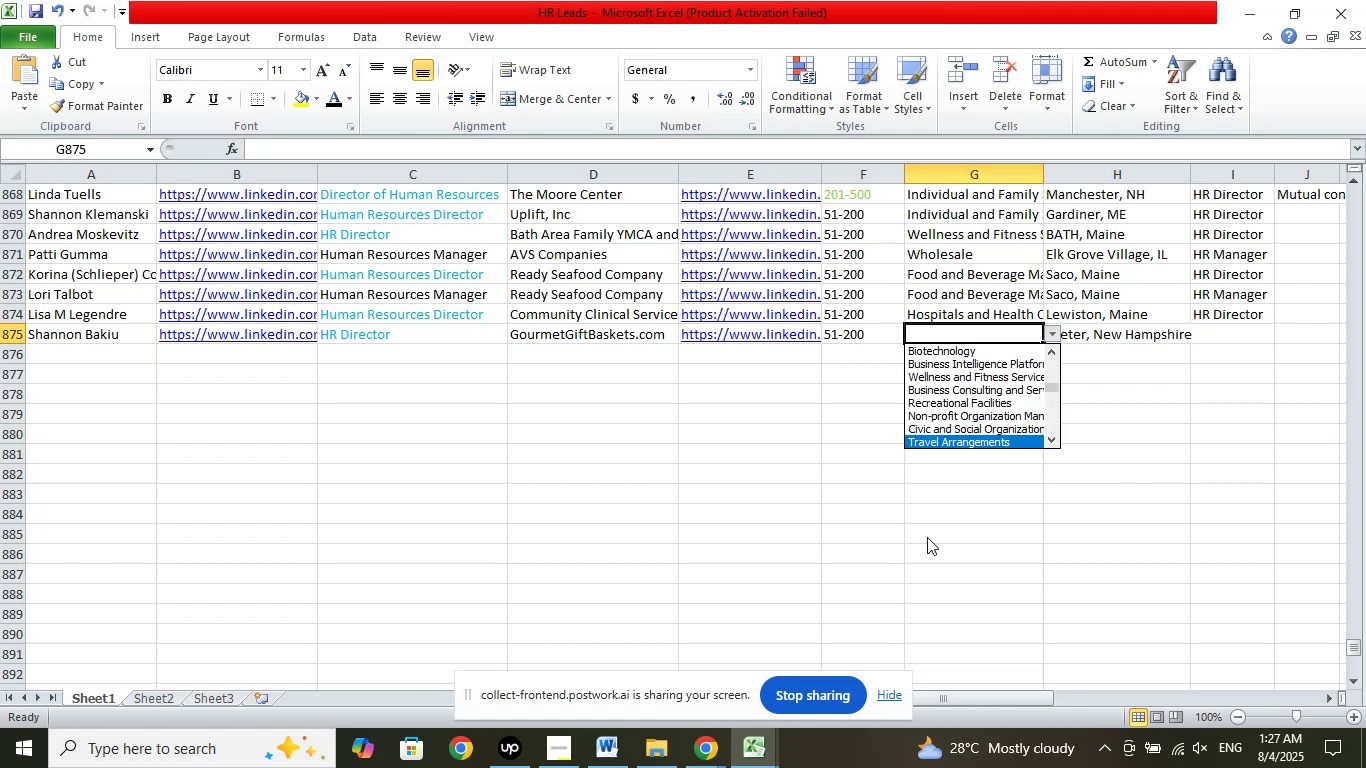 
key(ArrowDown)
 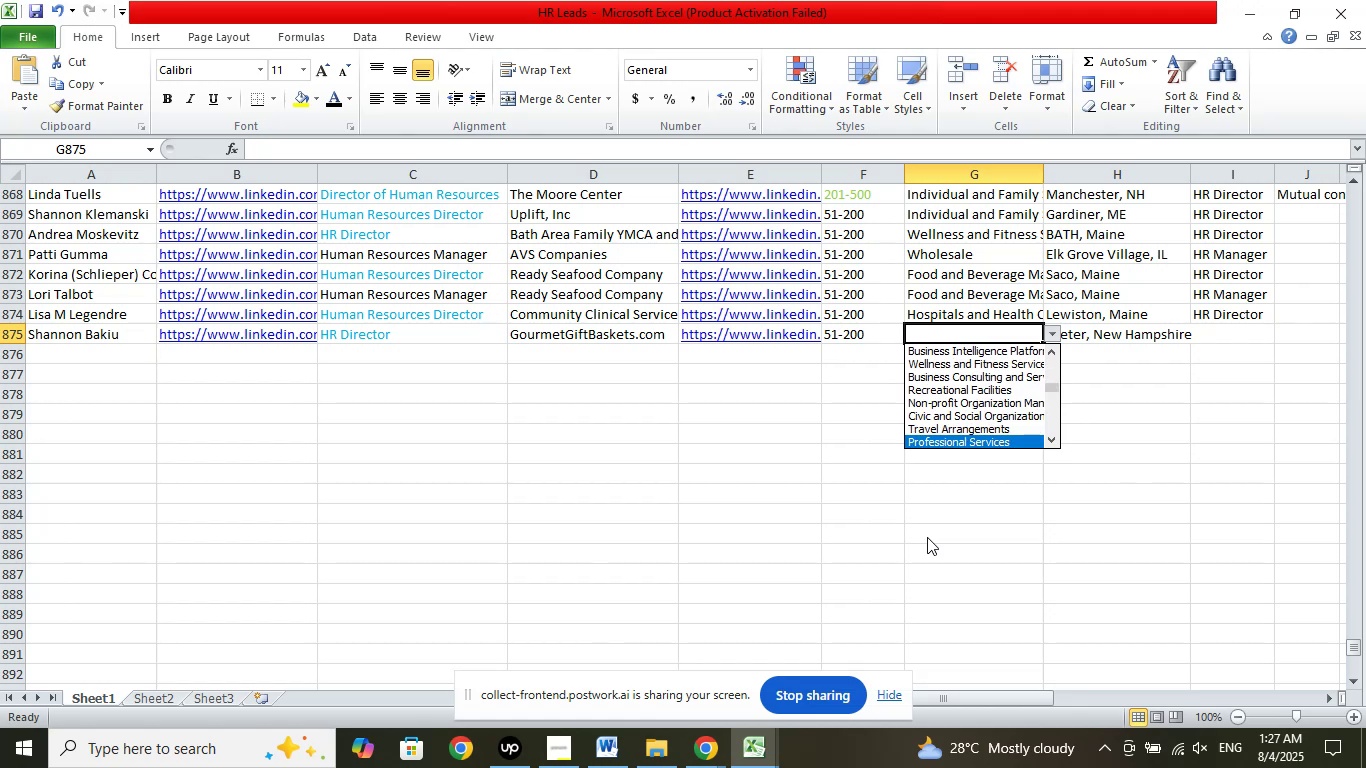 
key(ArrowDown)
 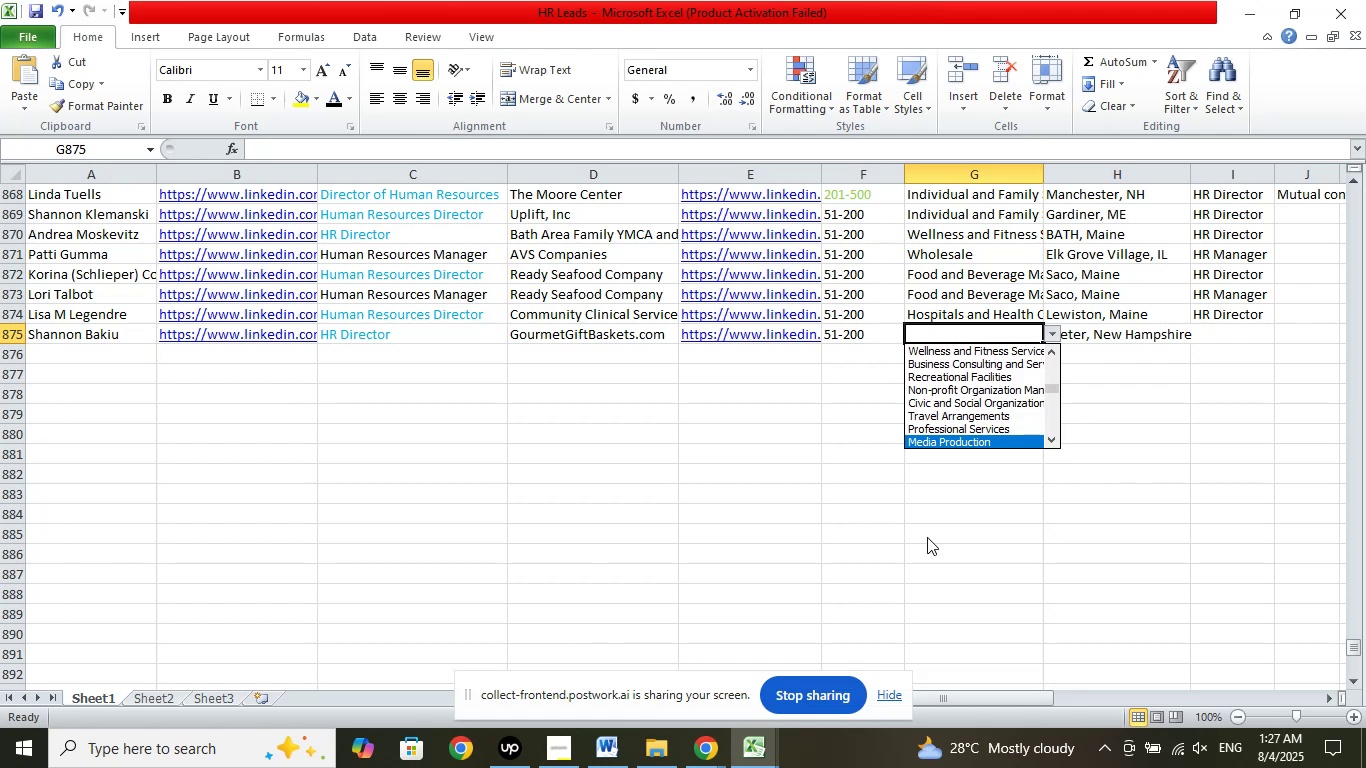 
key(ArrowDown)
 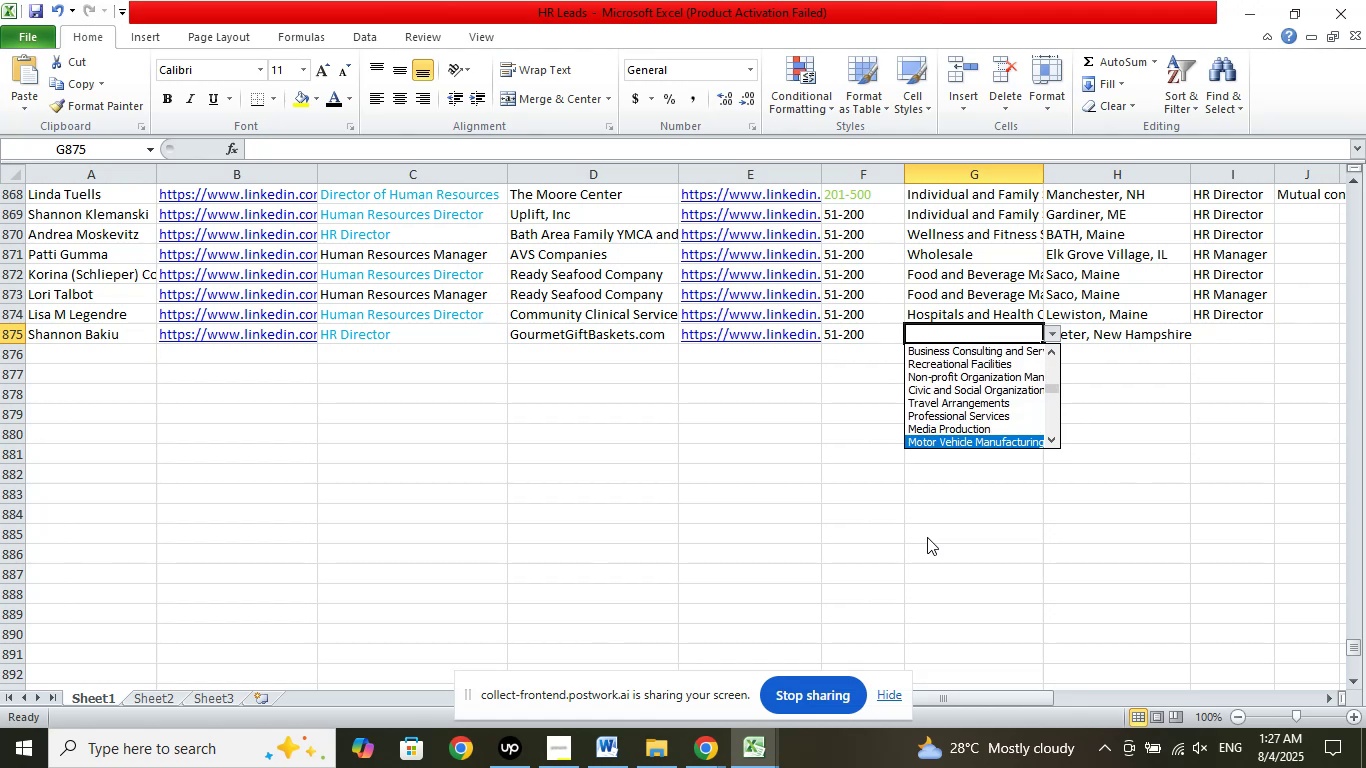 
key(ArrowDown)
 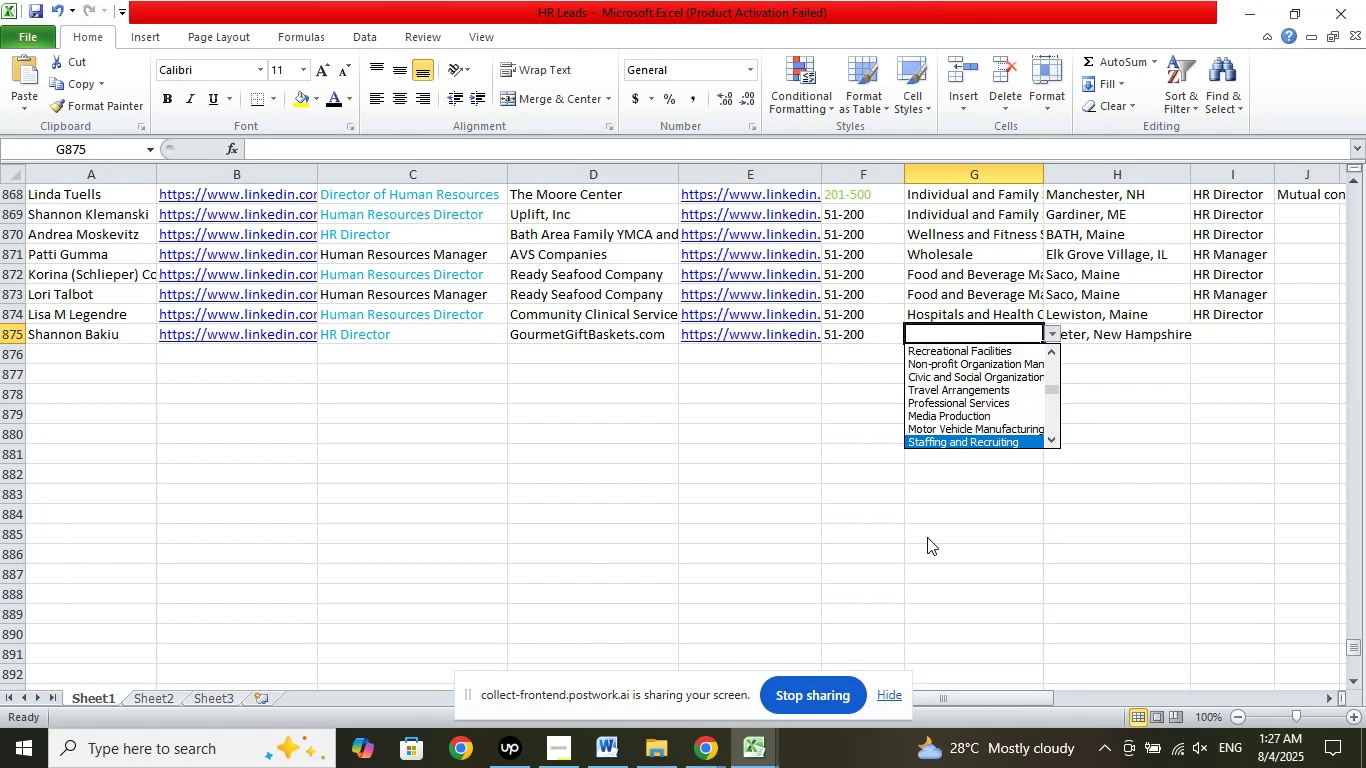 
key(ArrowDown)
 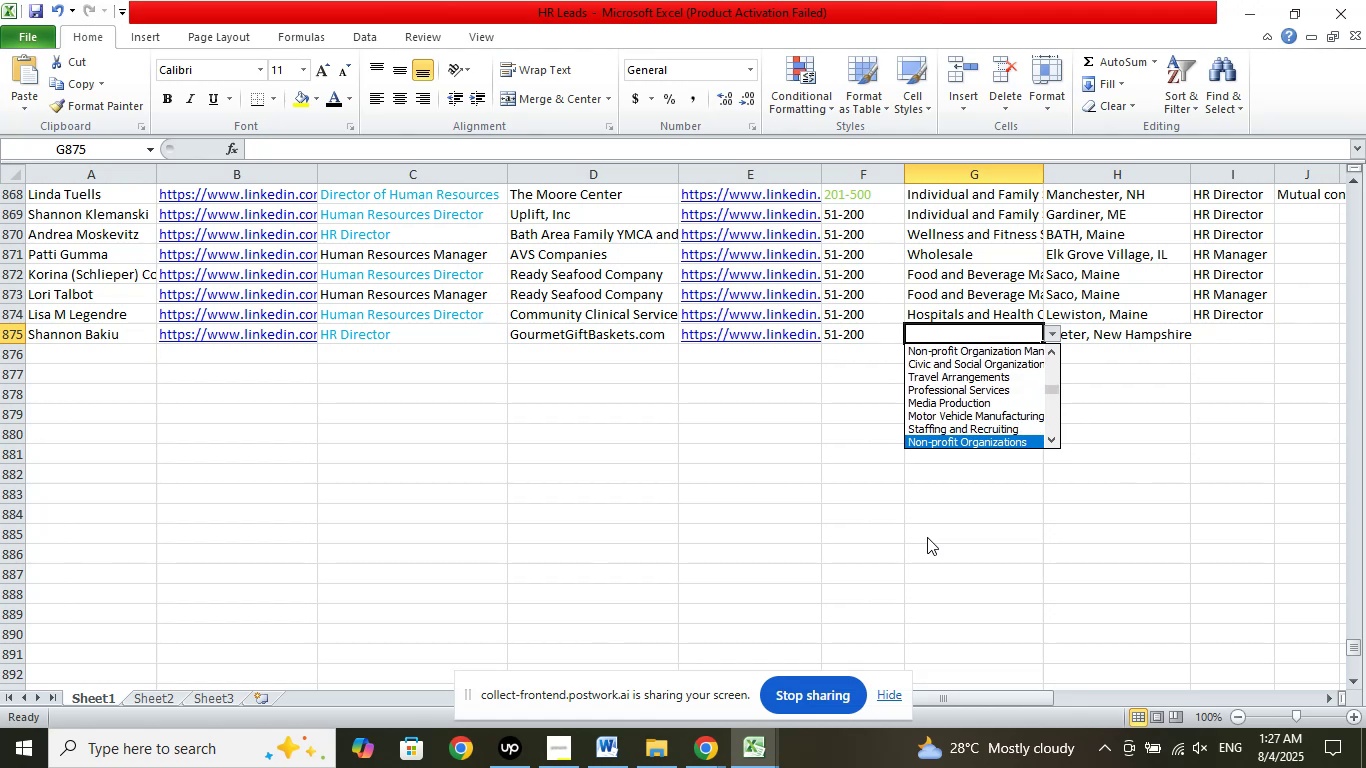 
key(ArrowDown)
 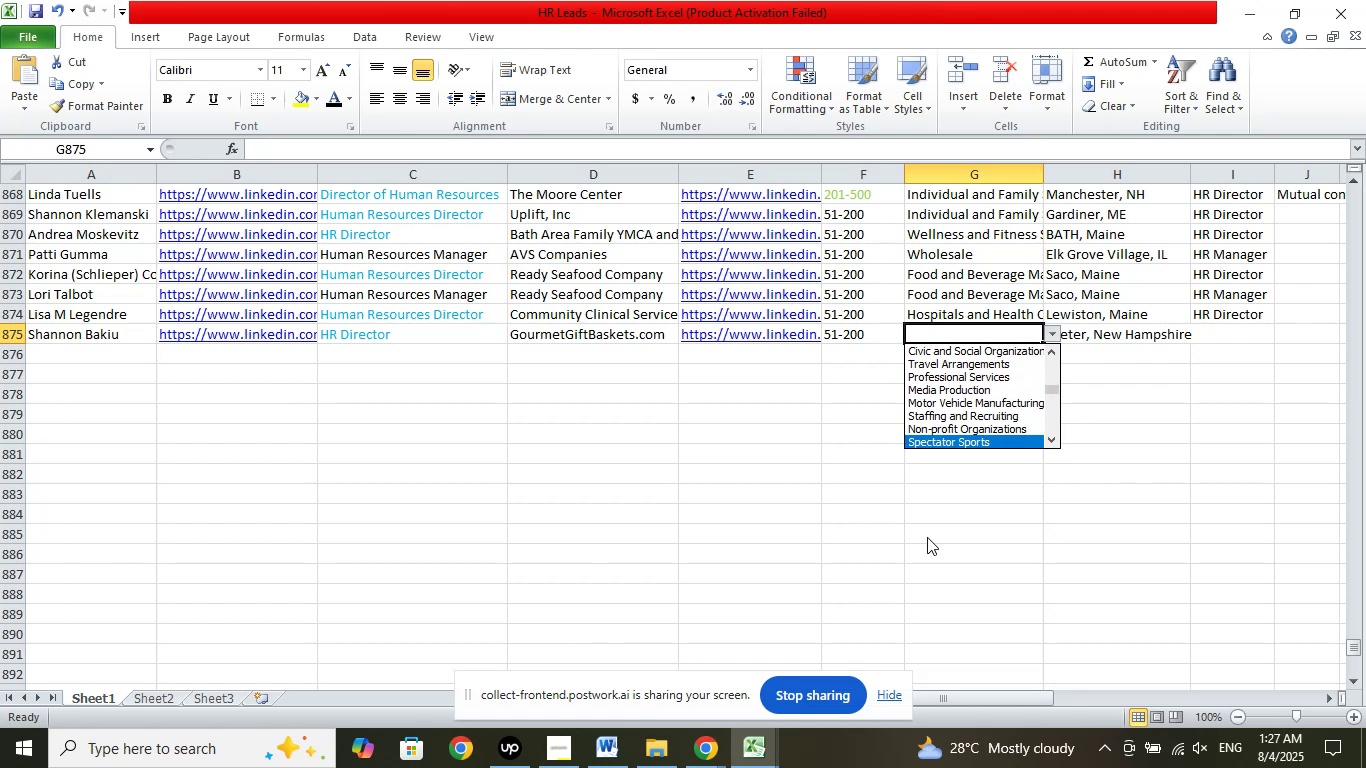 
key(ArrowDown)
 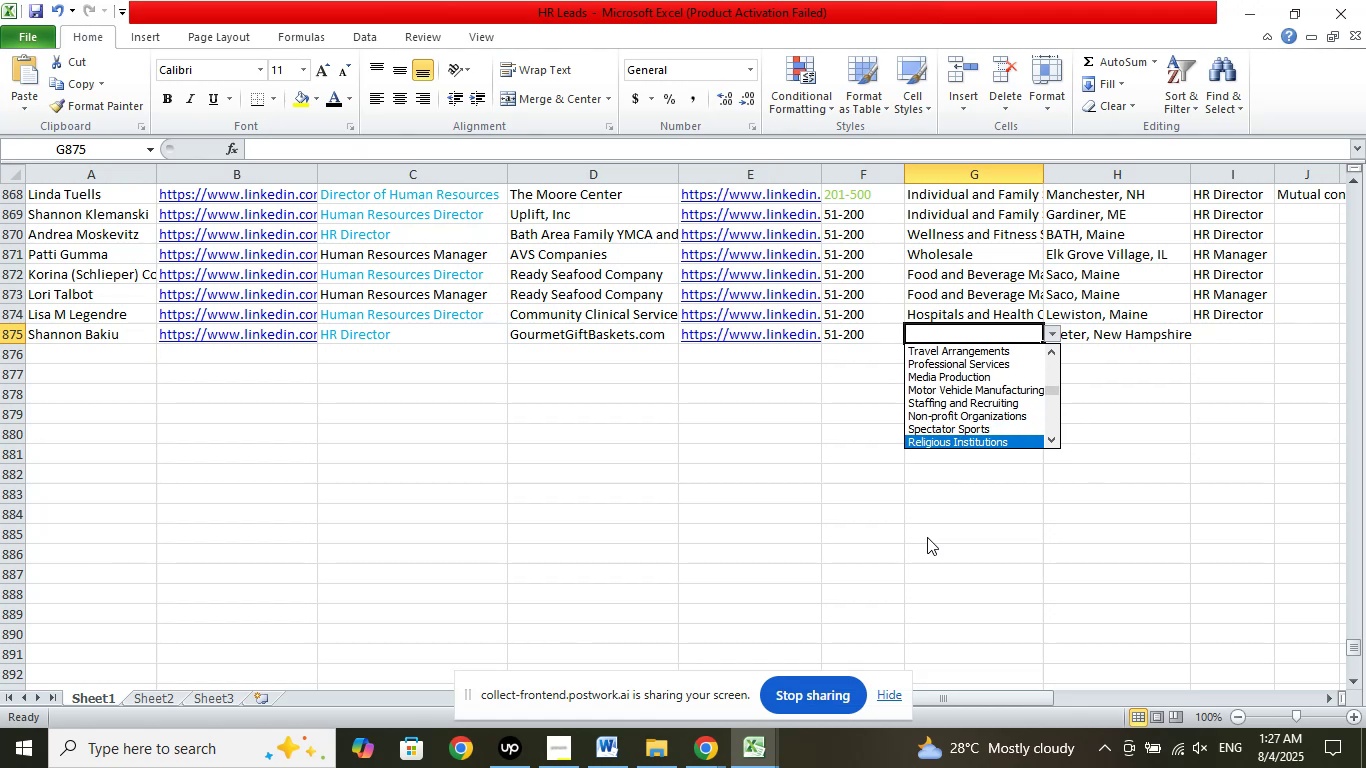 
key(ArrowDown)
 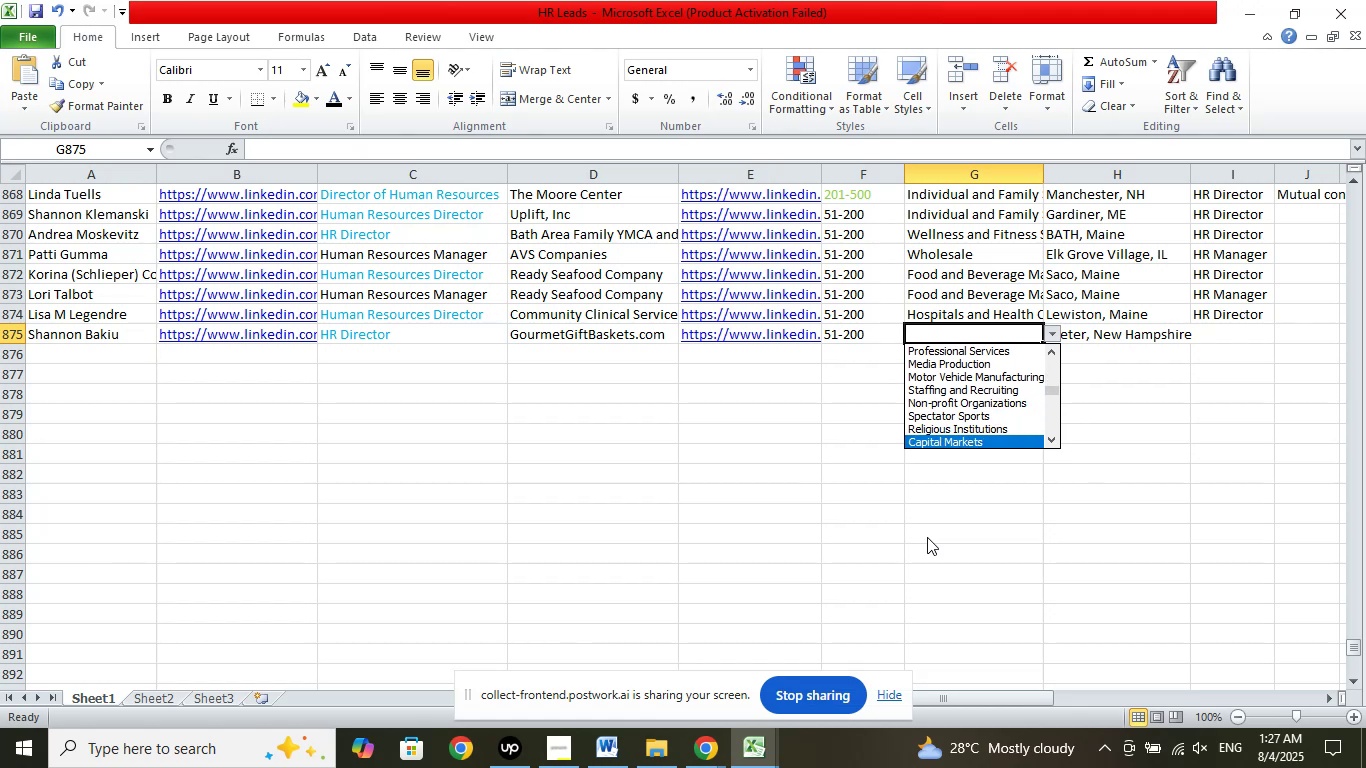 
key(ArrowDown)
 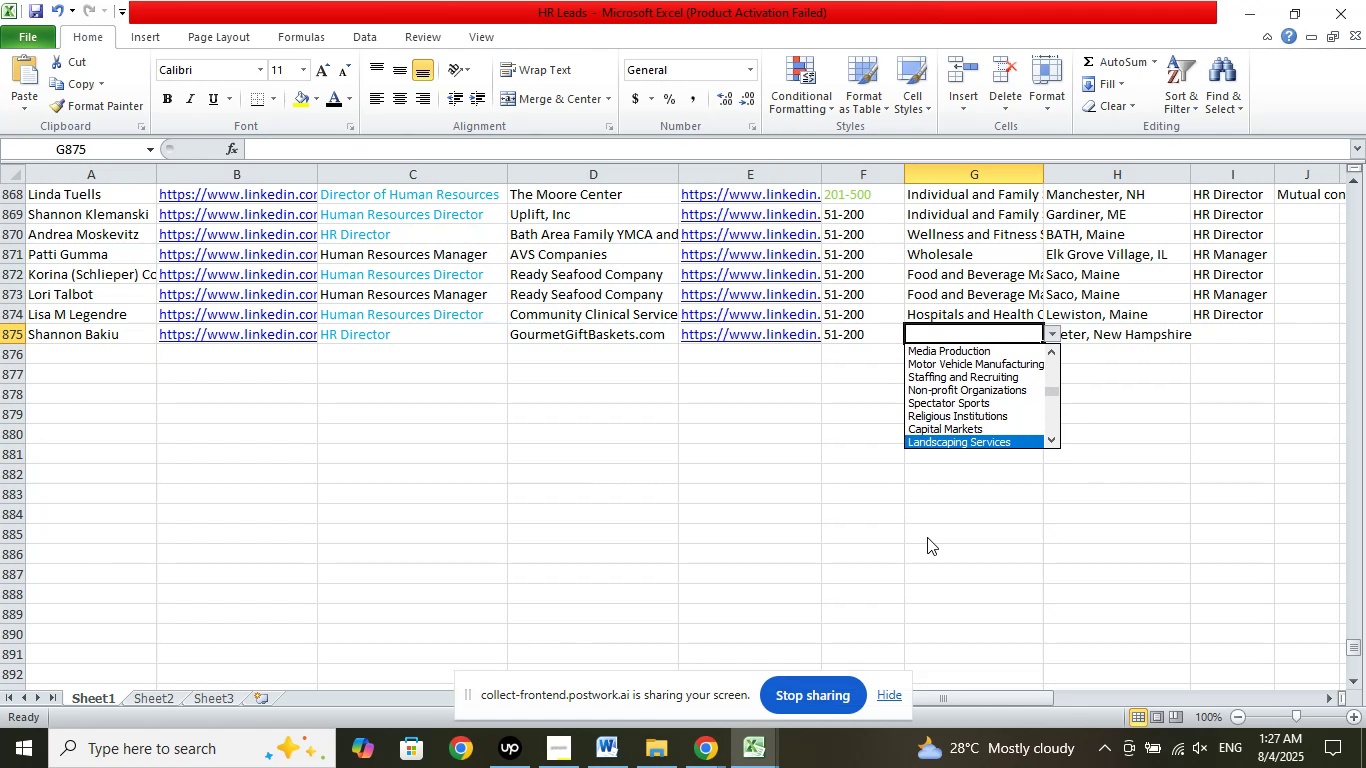 
key(ArrowDown)
 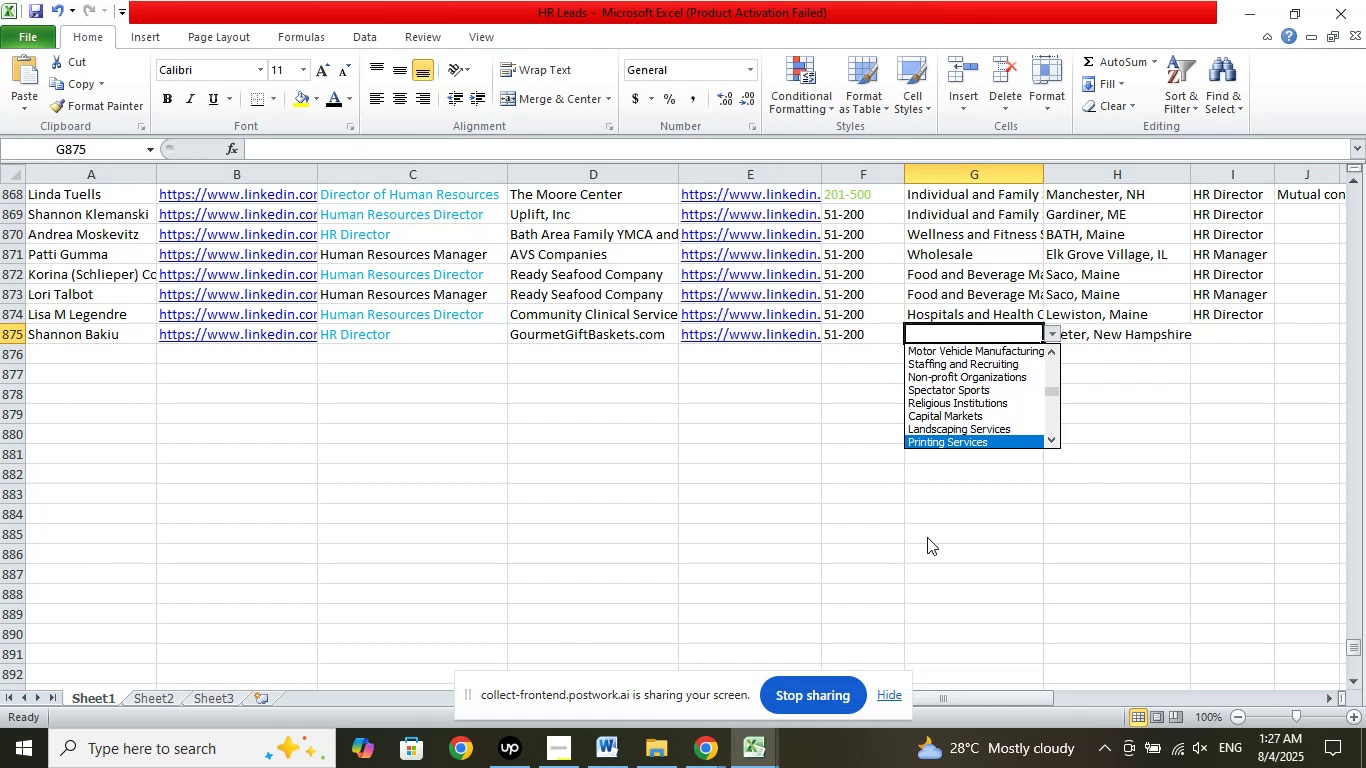 
key(ArrowDown)
 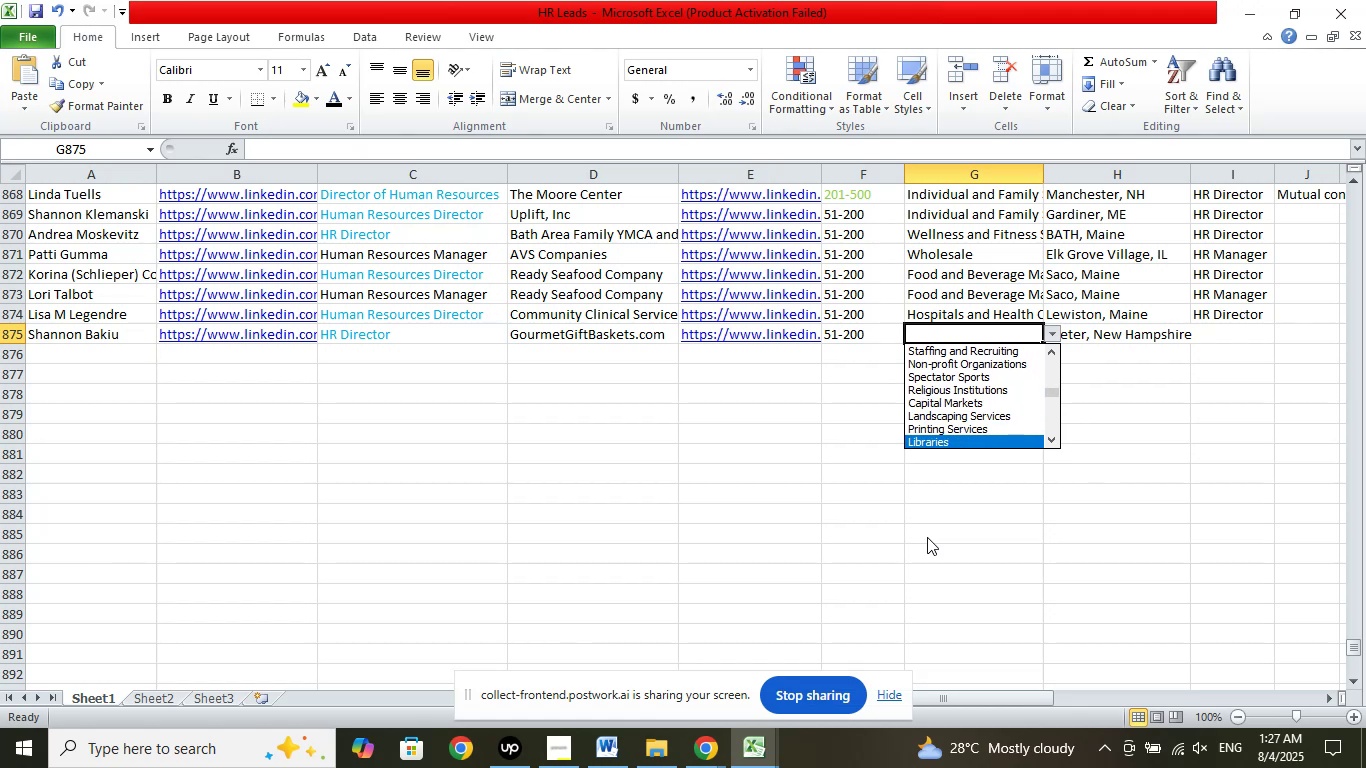 
key(ArrowDown)
 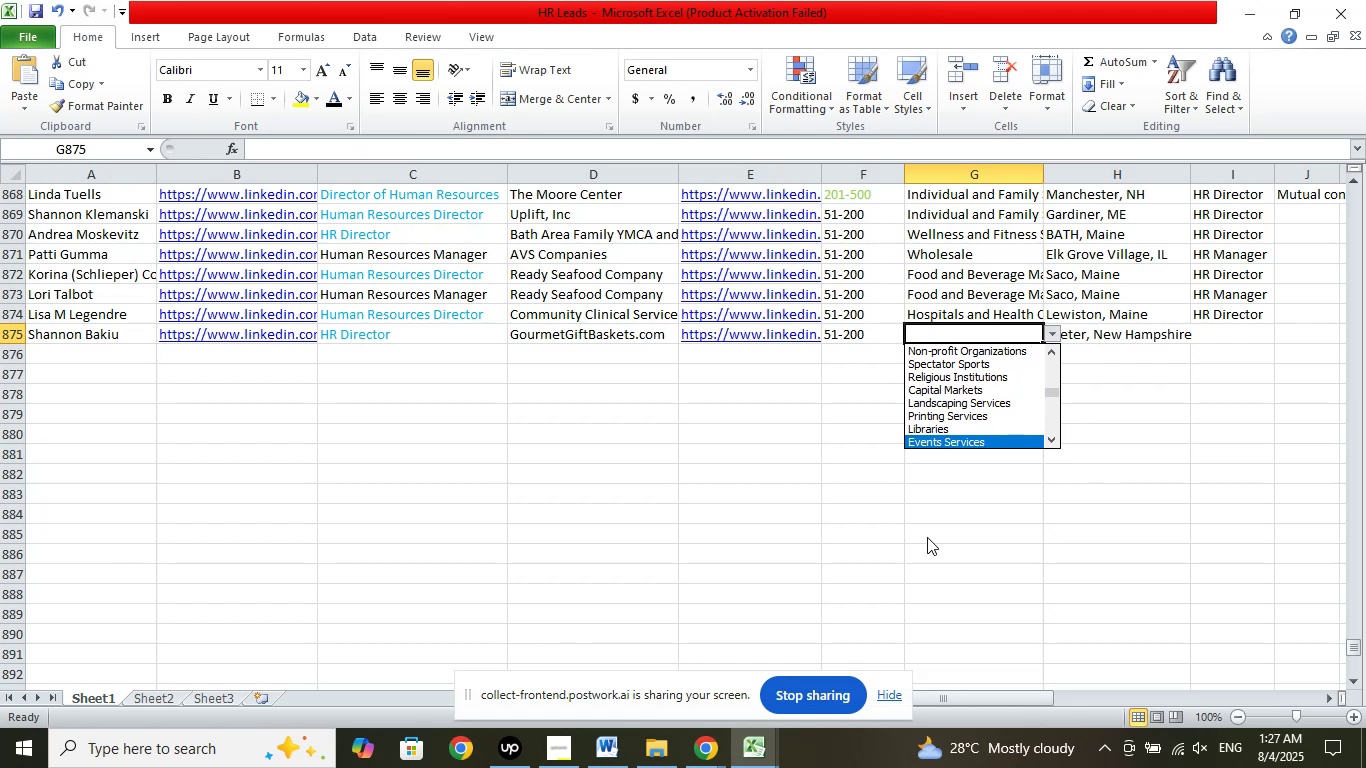 
key(ArrowDown)
 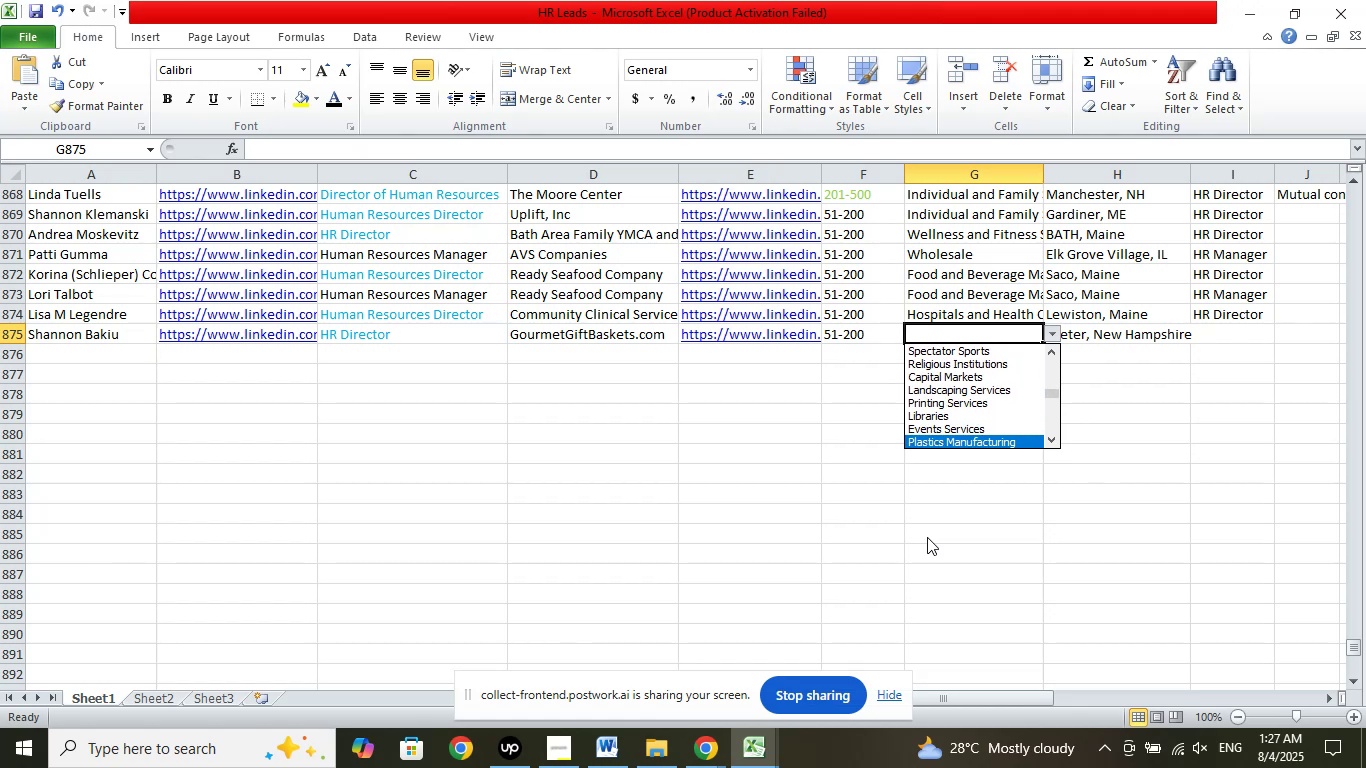 
key(ArrowDown)
 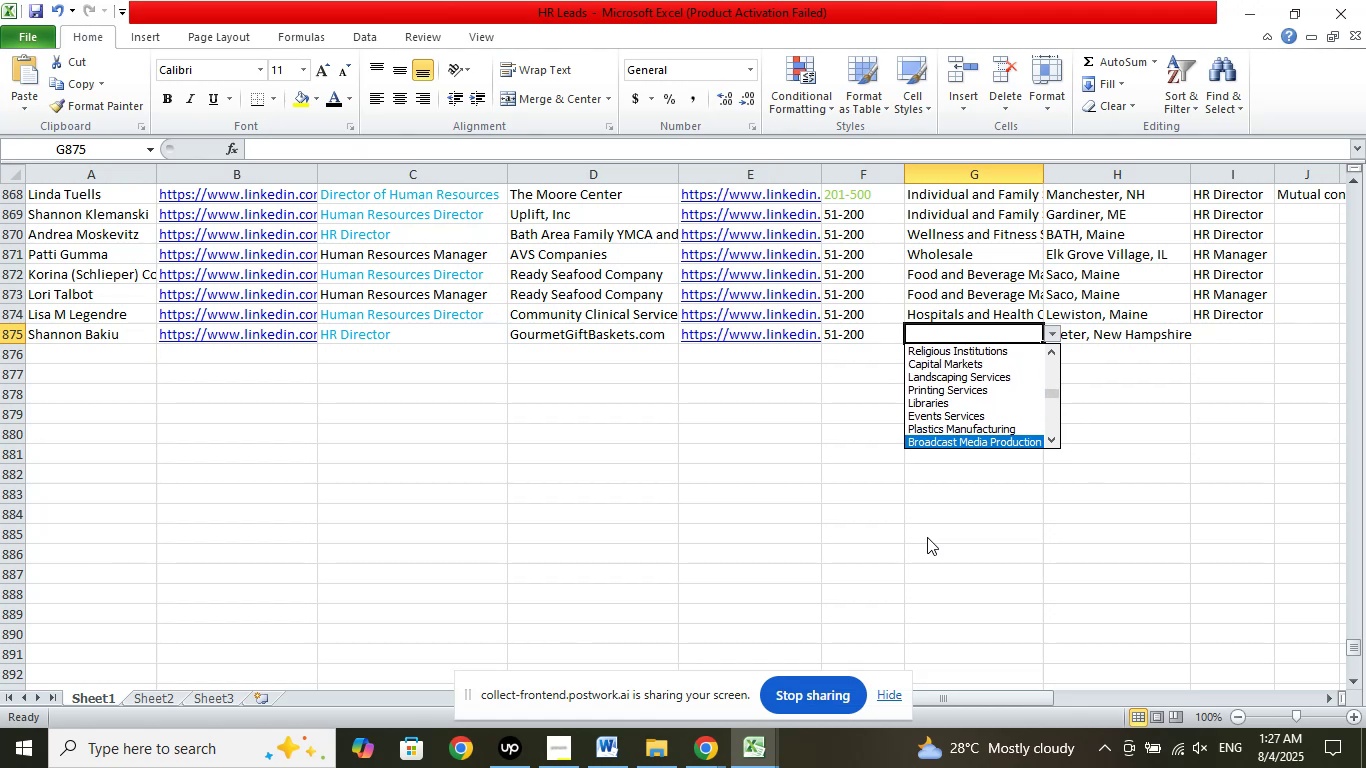 
key(ArrowDown)
 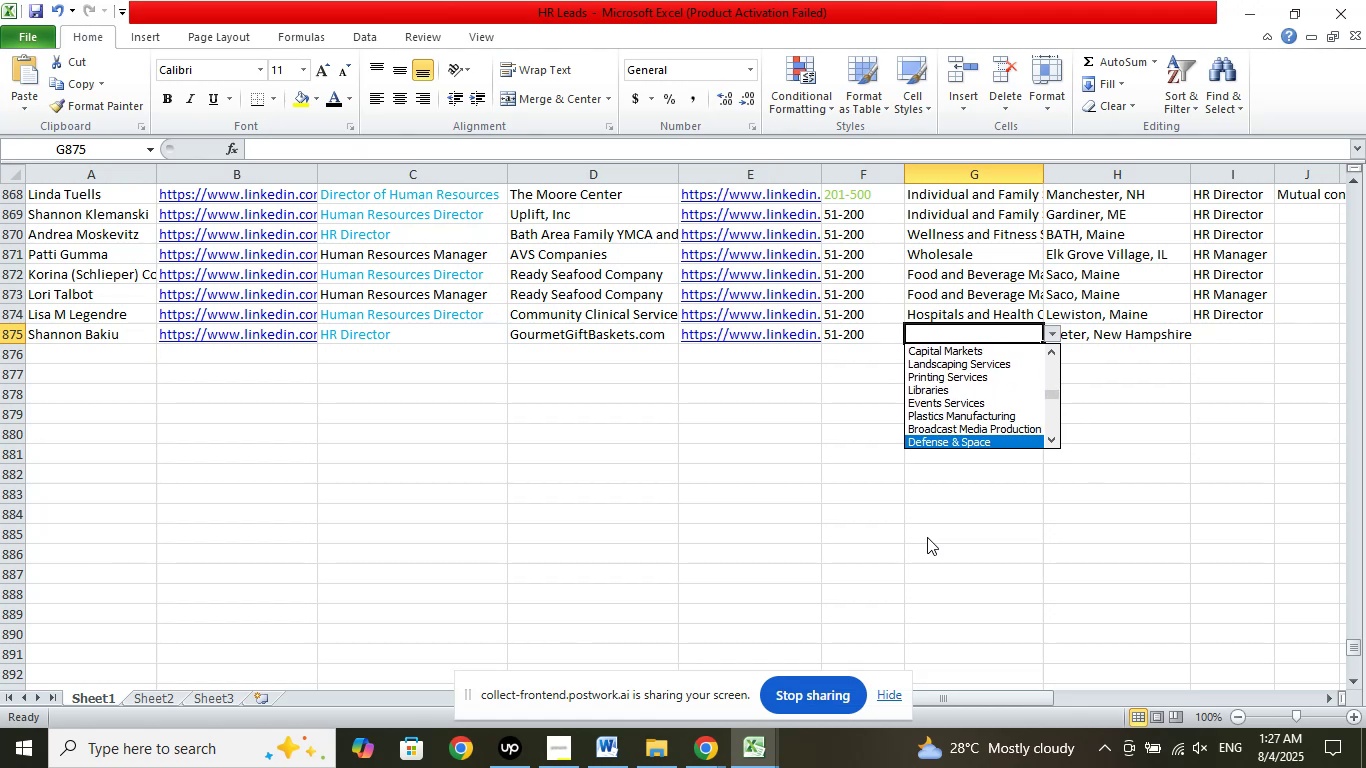 
key(ArrowDown)
 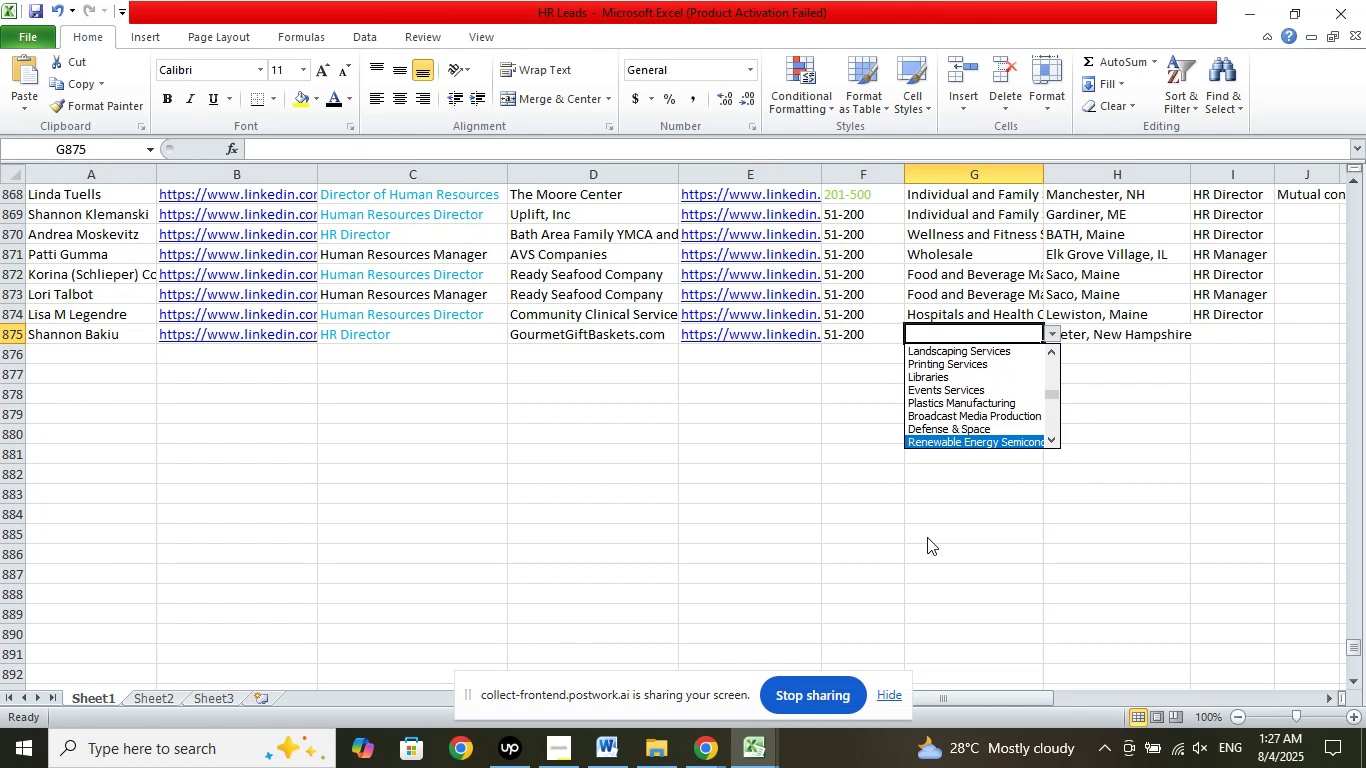 
key(ArrowDown)
 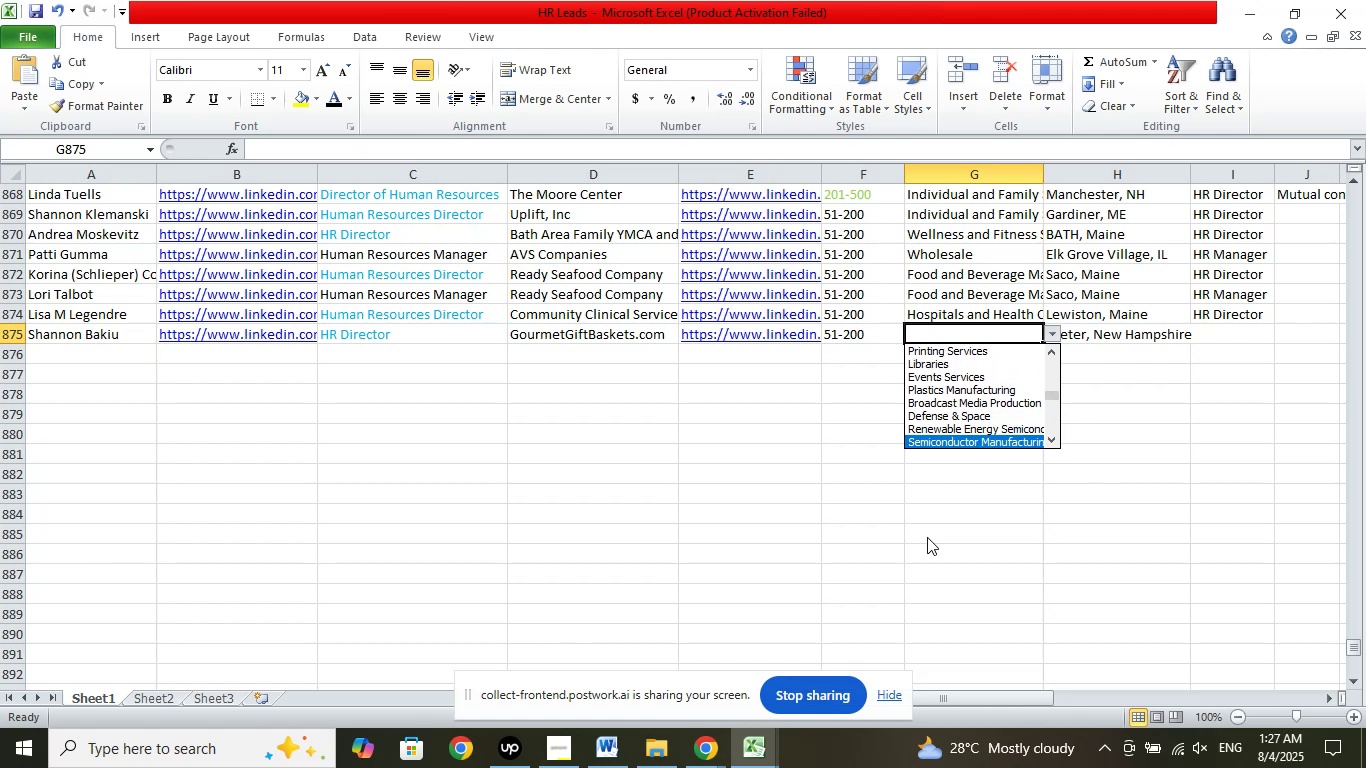 
key(ArrowDown)
 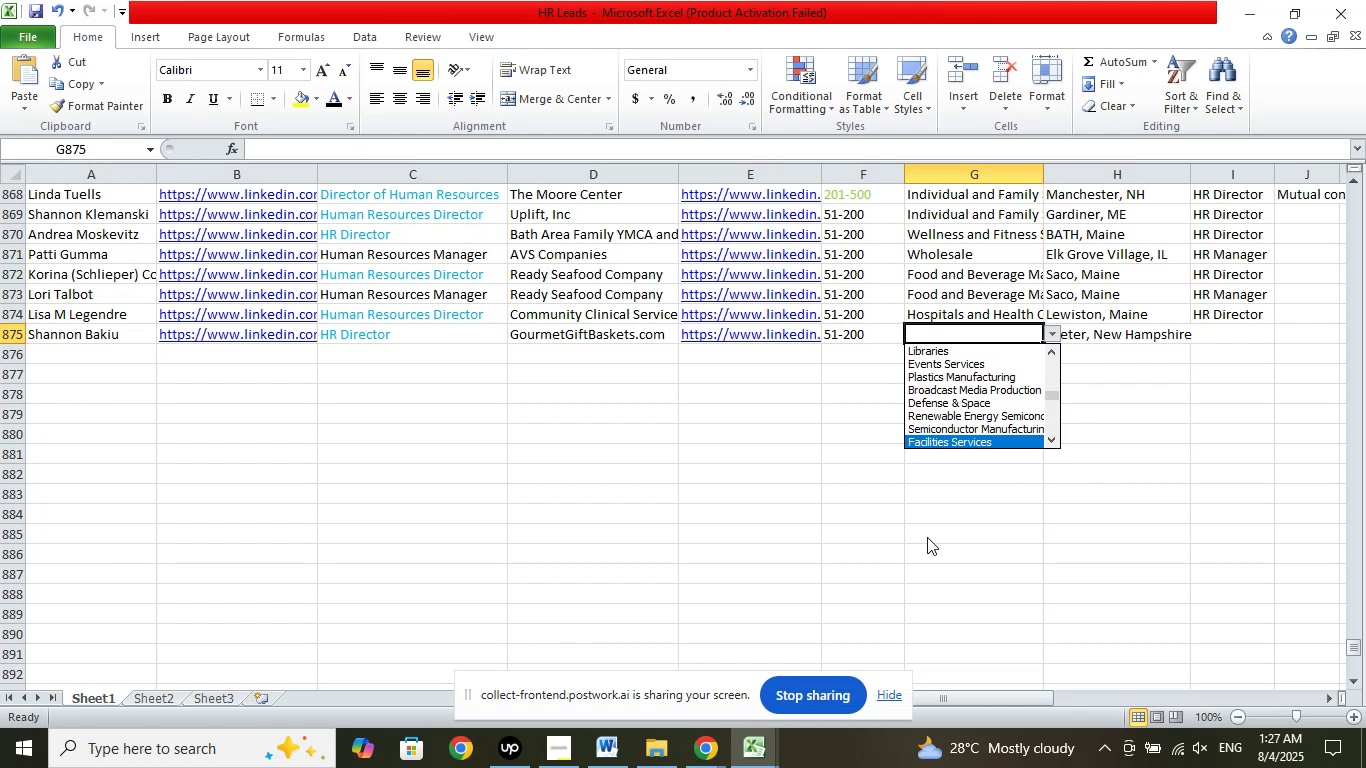 
key(ArrowDown)
 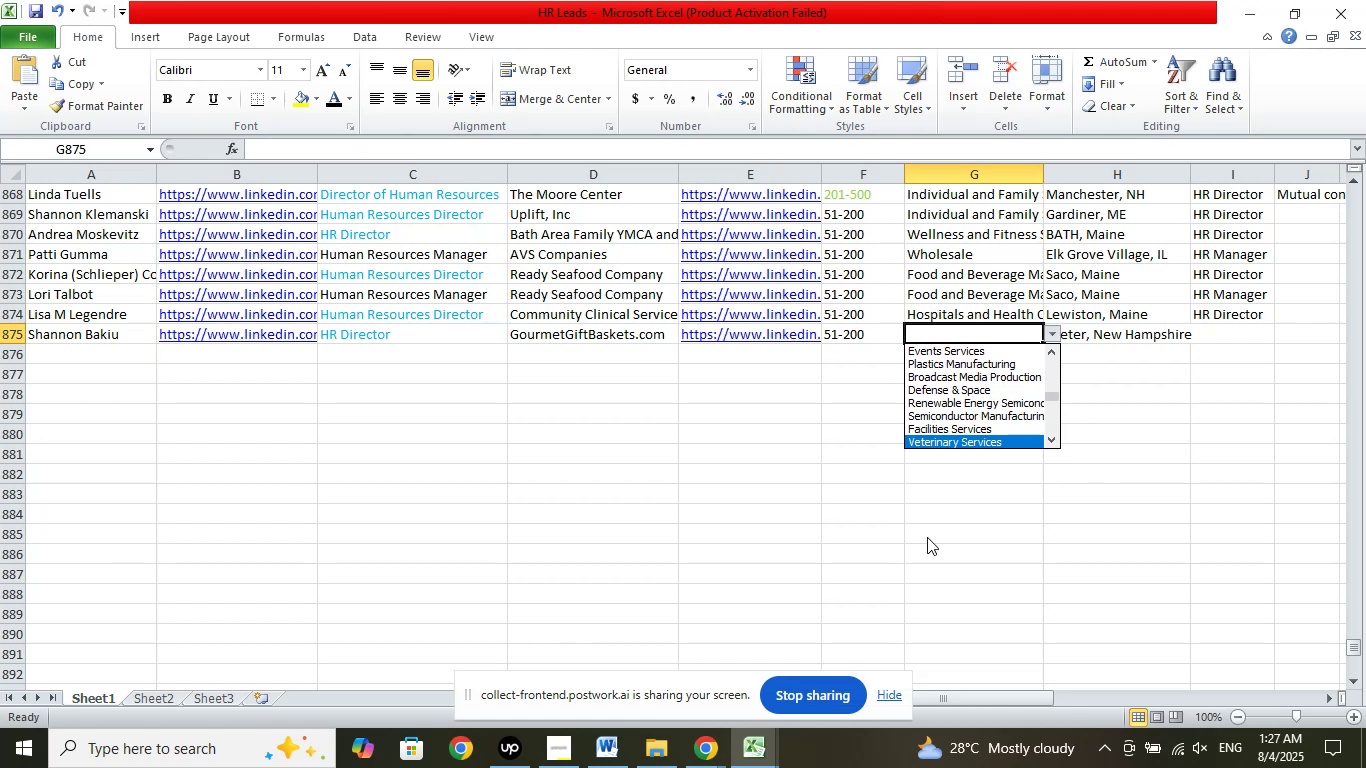 
key(ArrowDown)
 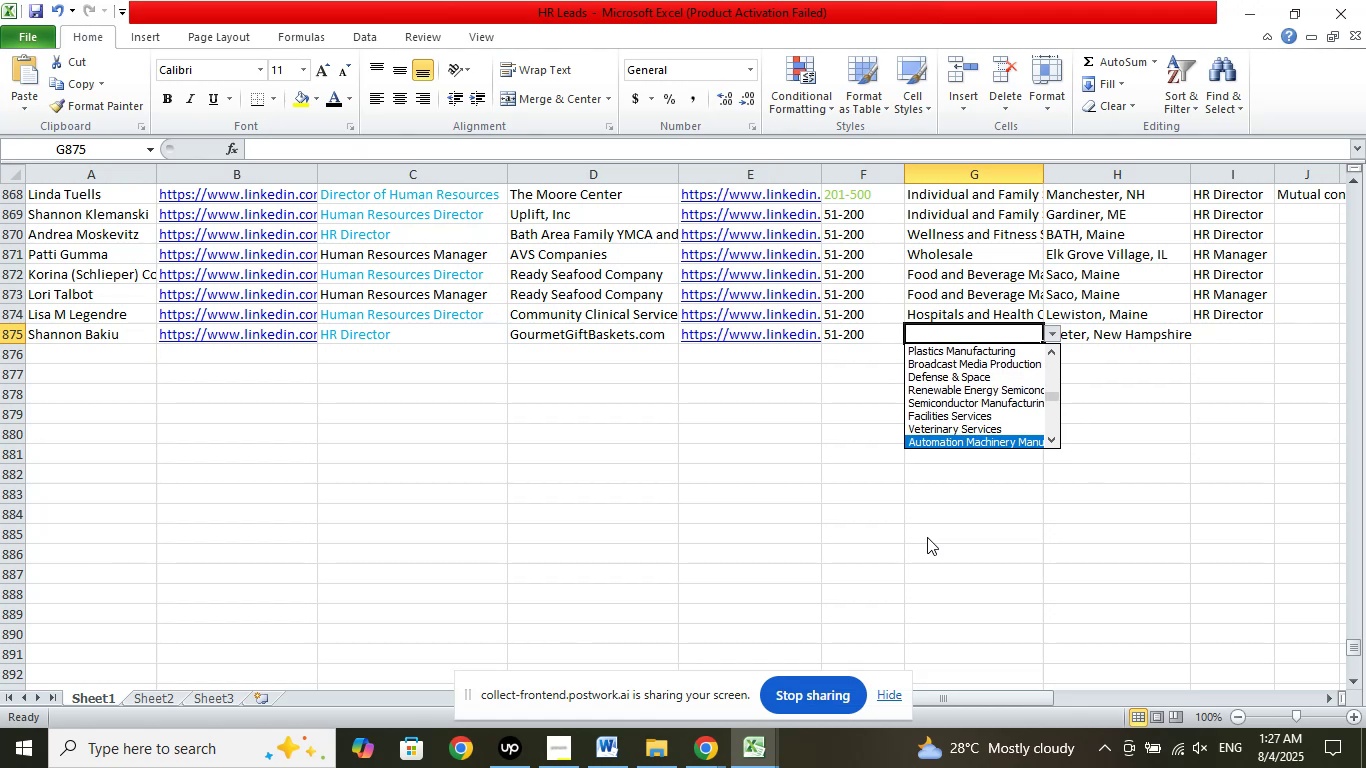 
key(ArrowDown)
 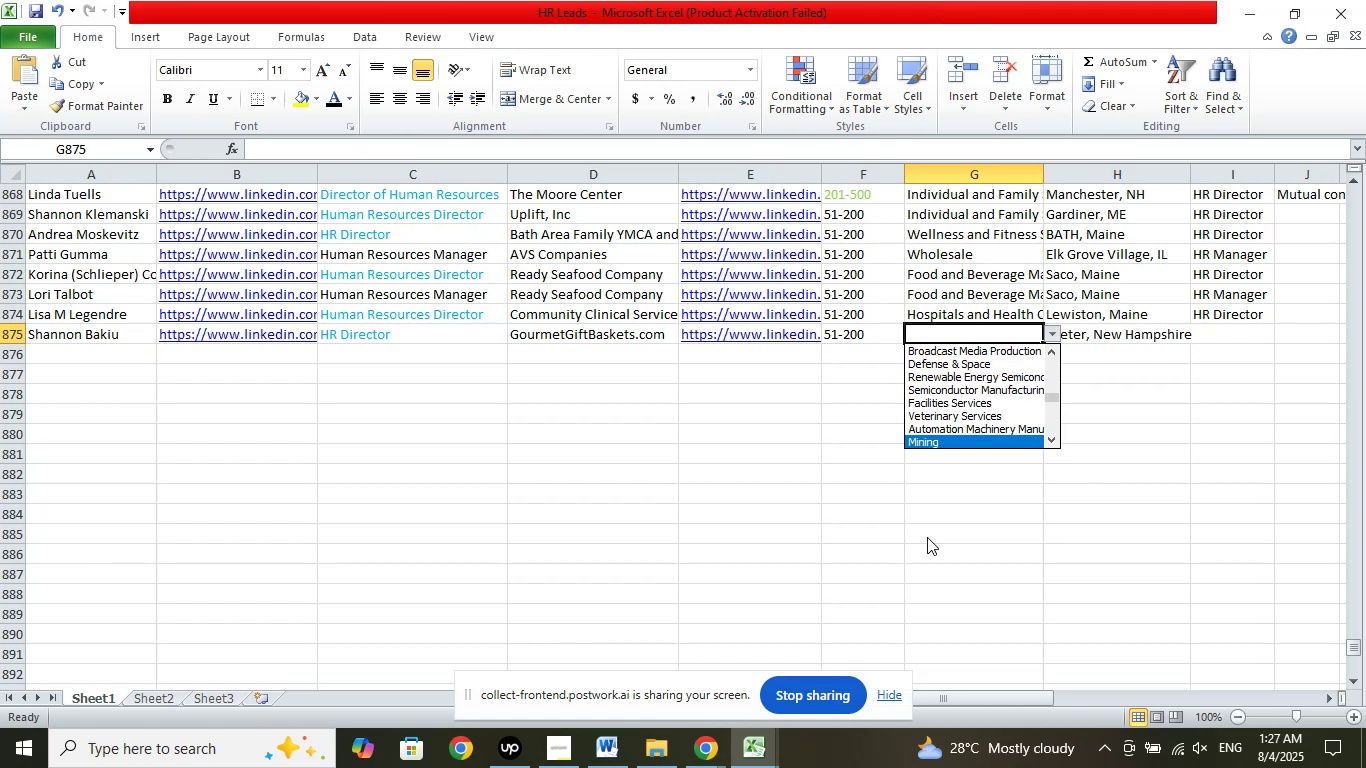 
key(ArrowDown)
 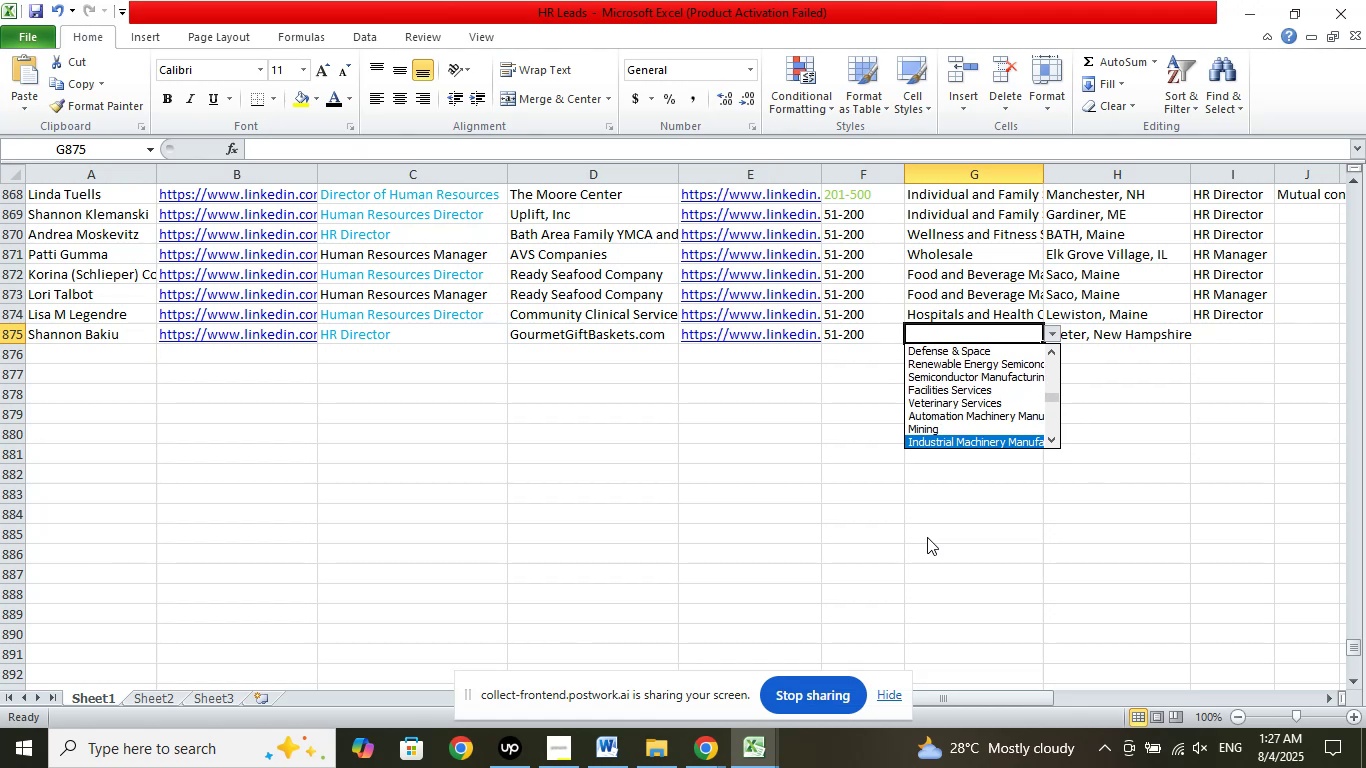 
key(ArrowDown)
 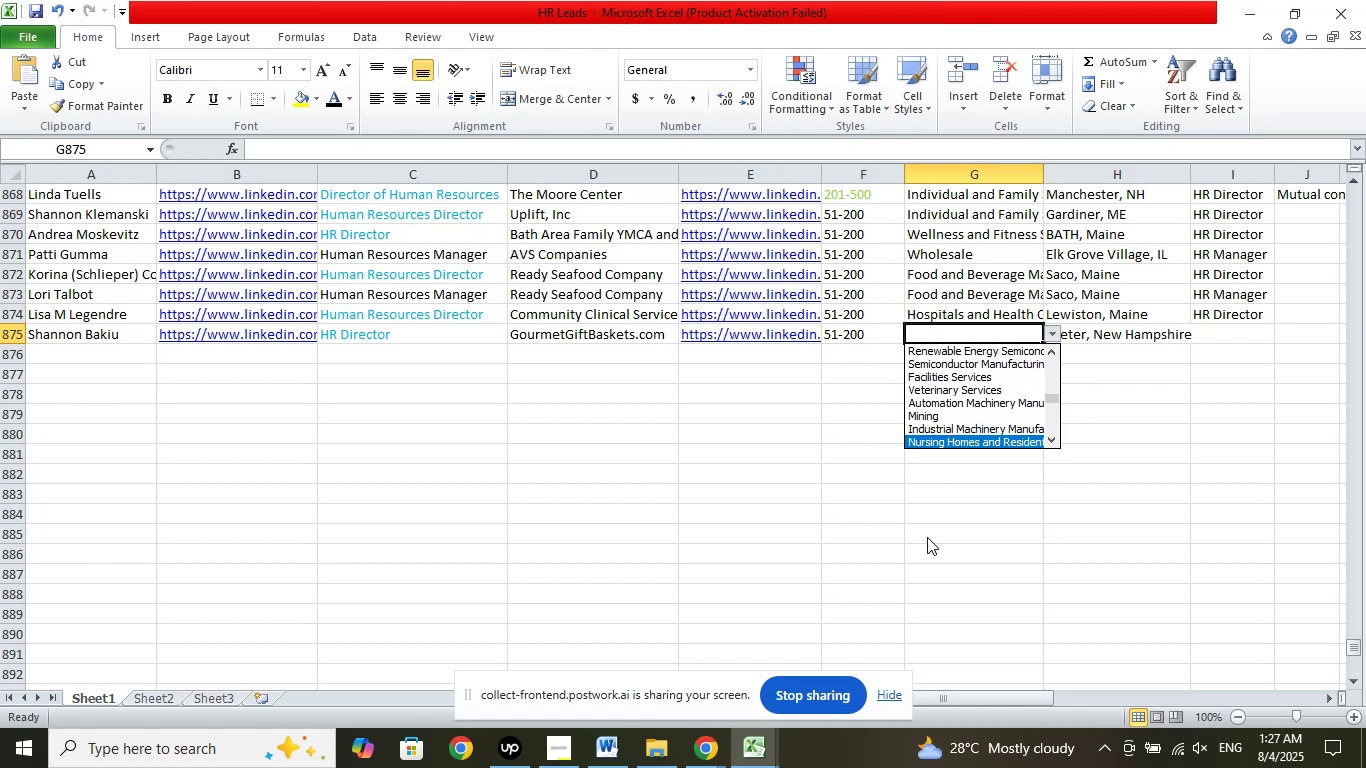 
key(ArrowDown)
 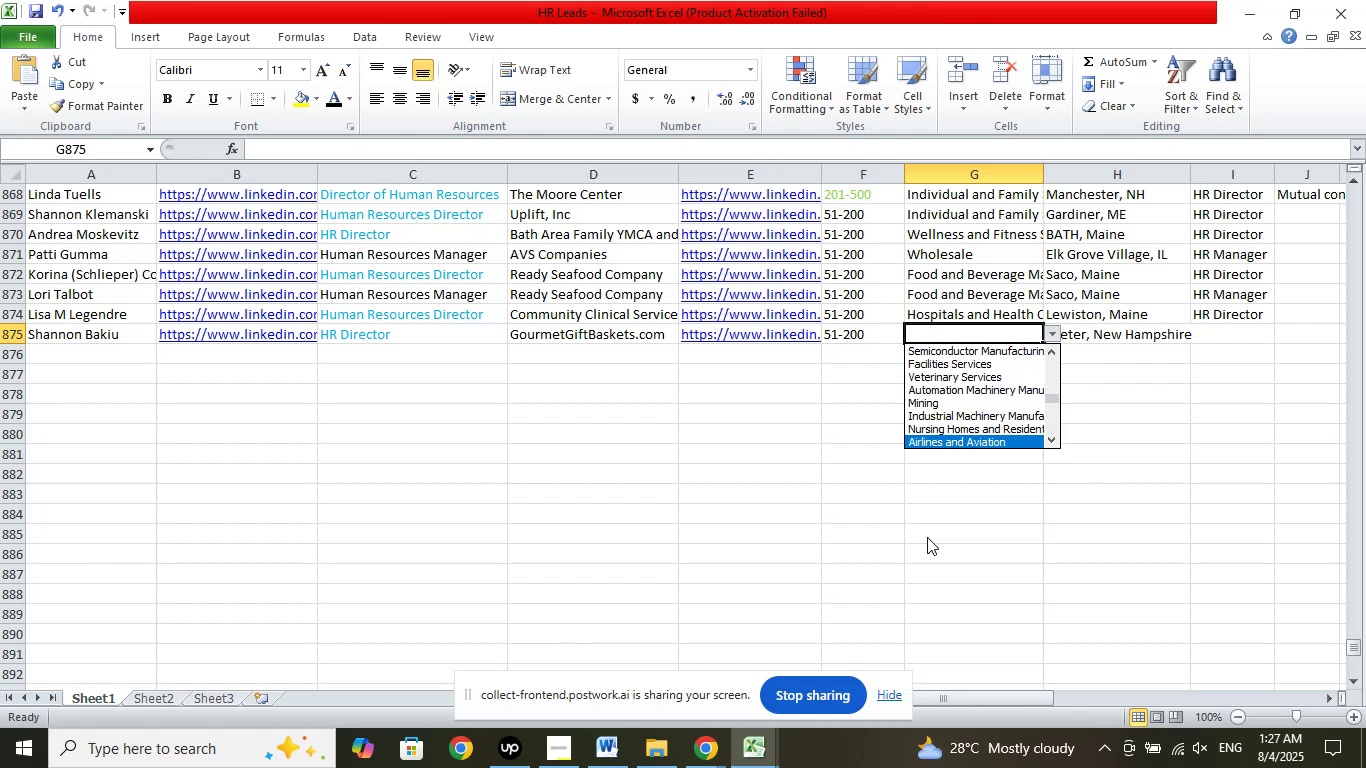 
key(ArrowDown)
 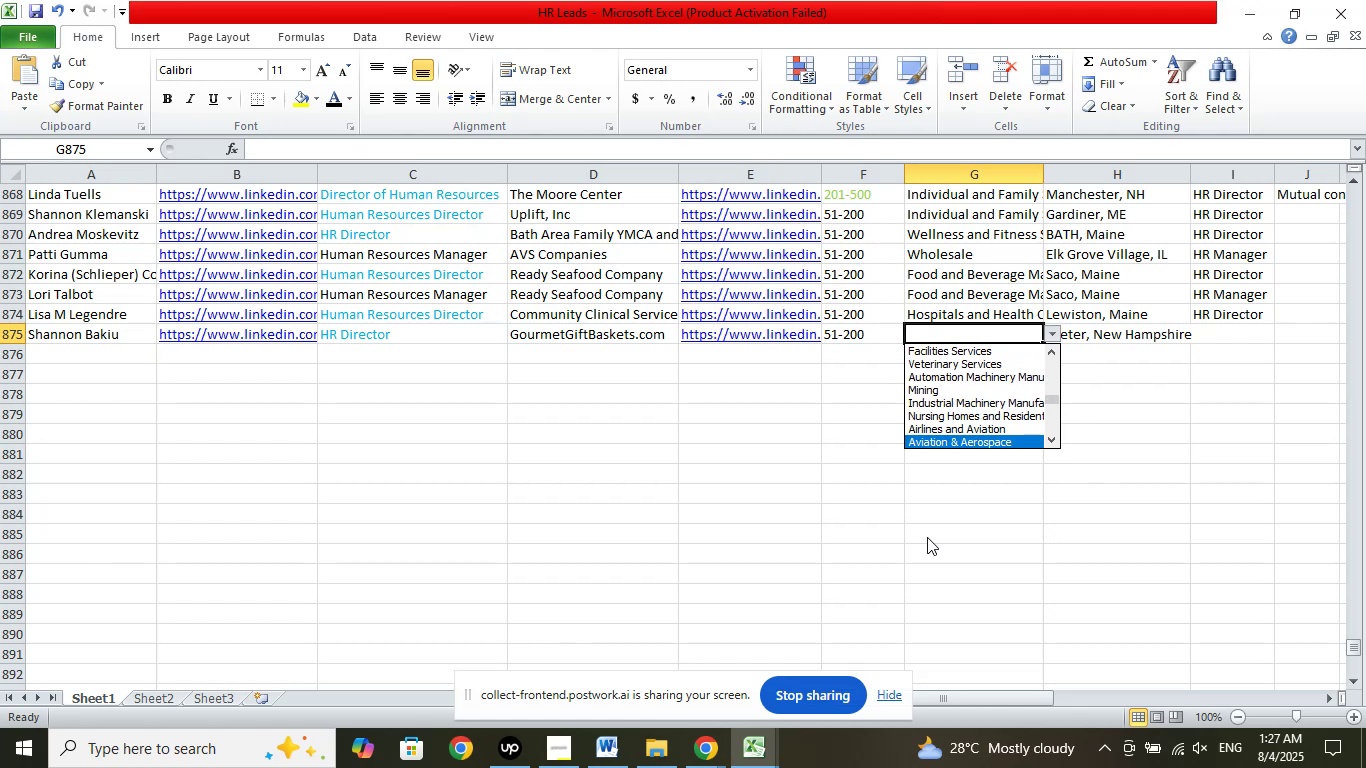 
key(ArrowDown)
 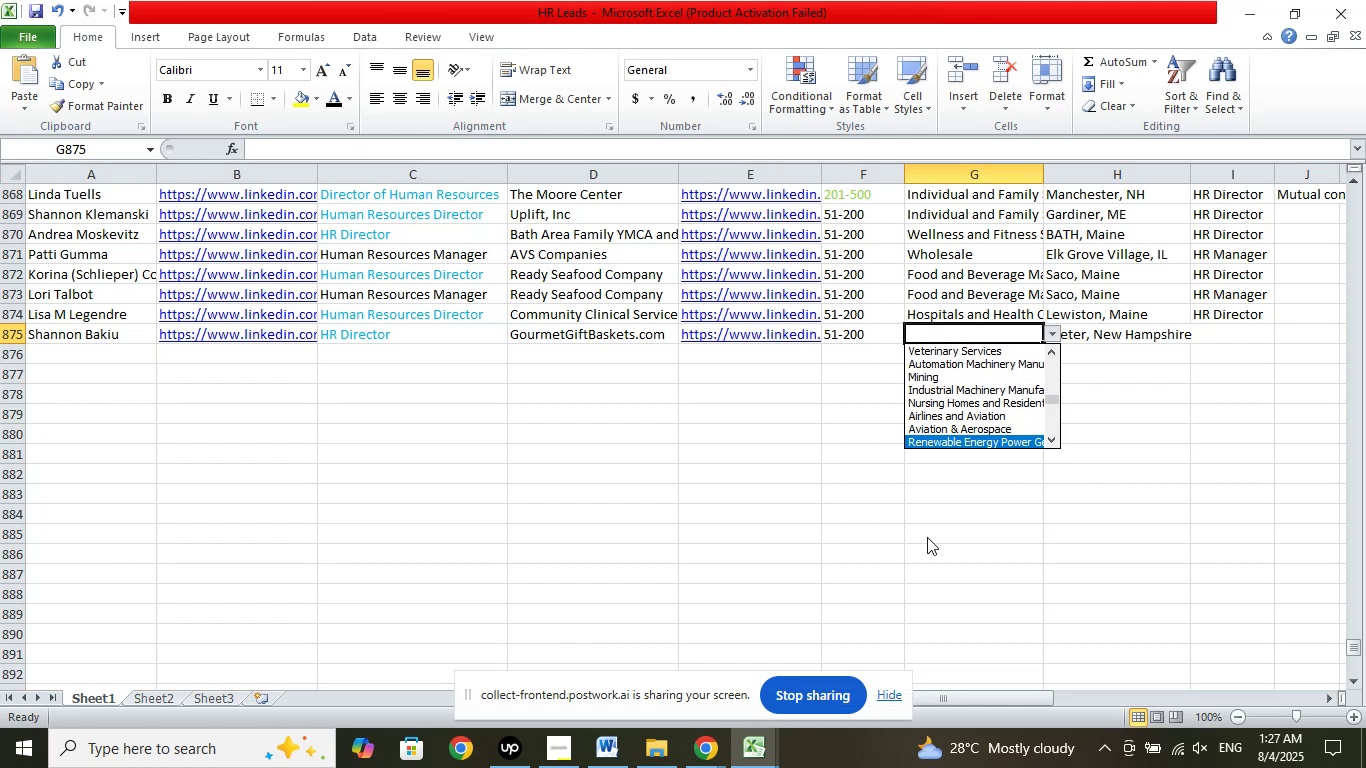 
key(ArrowDown)
 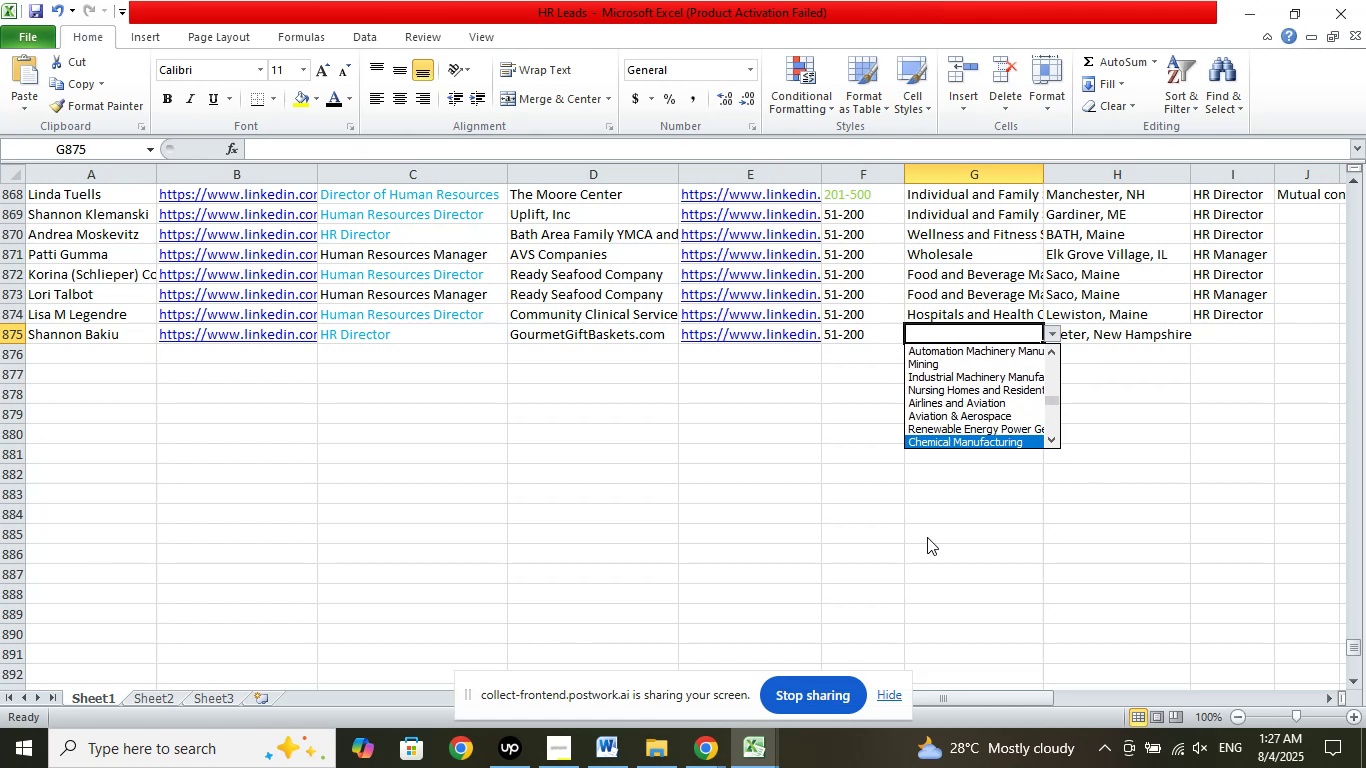 
key(ArrowDown)
 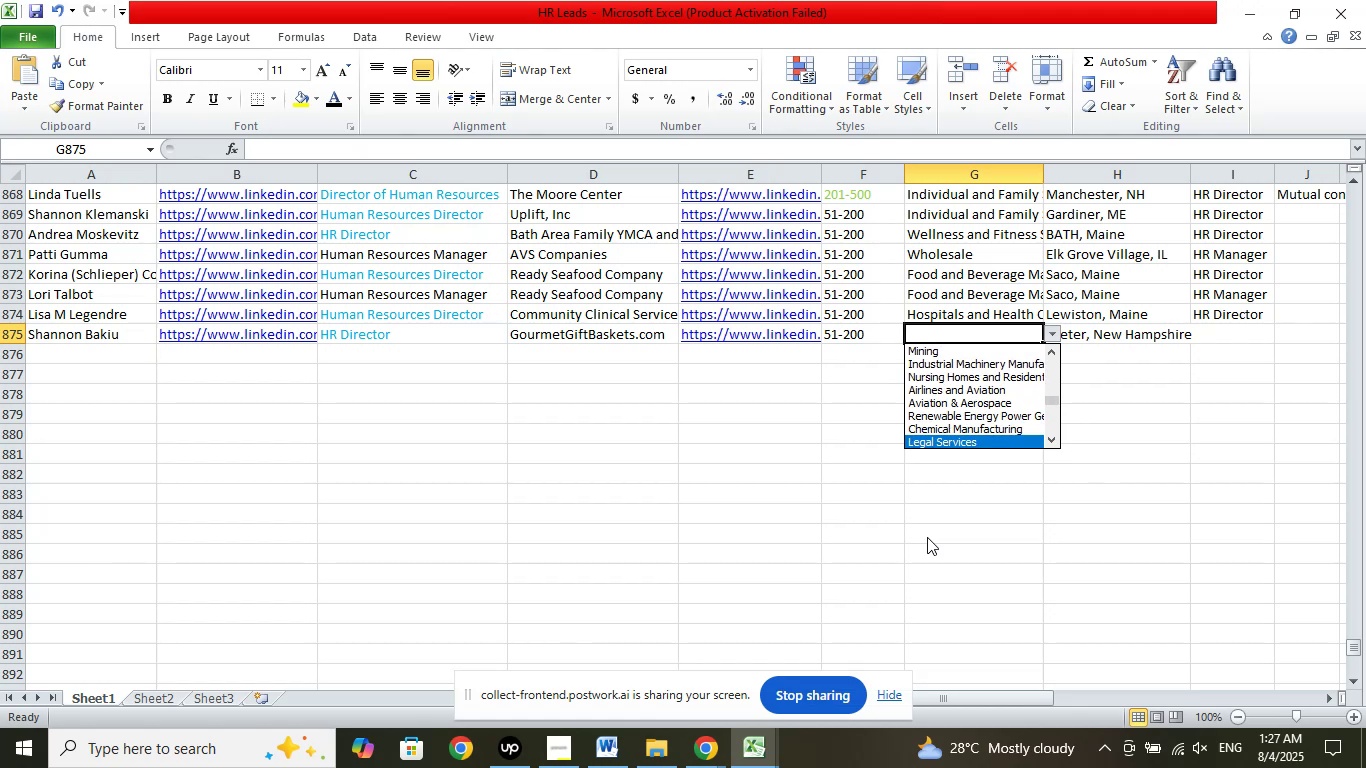 
key(ArrowDown)
 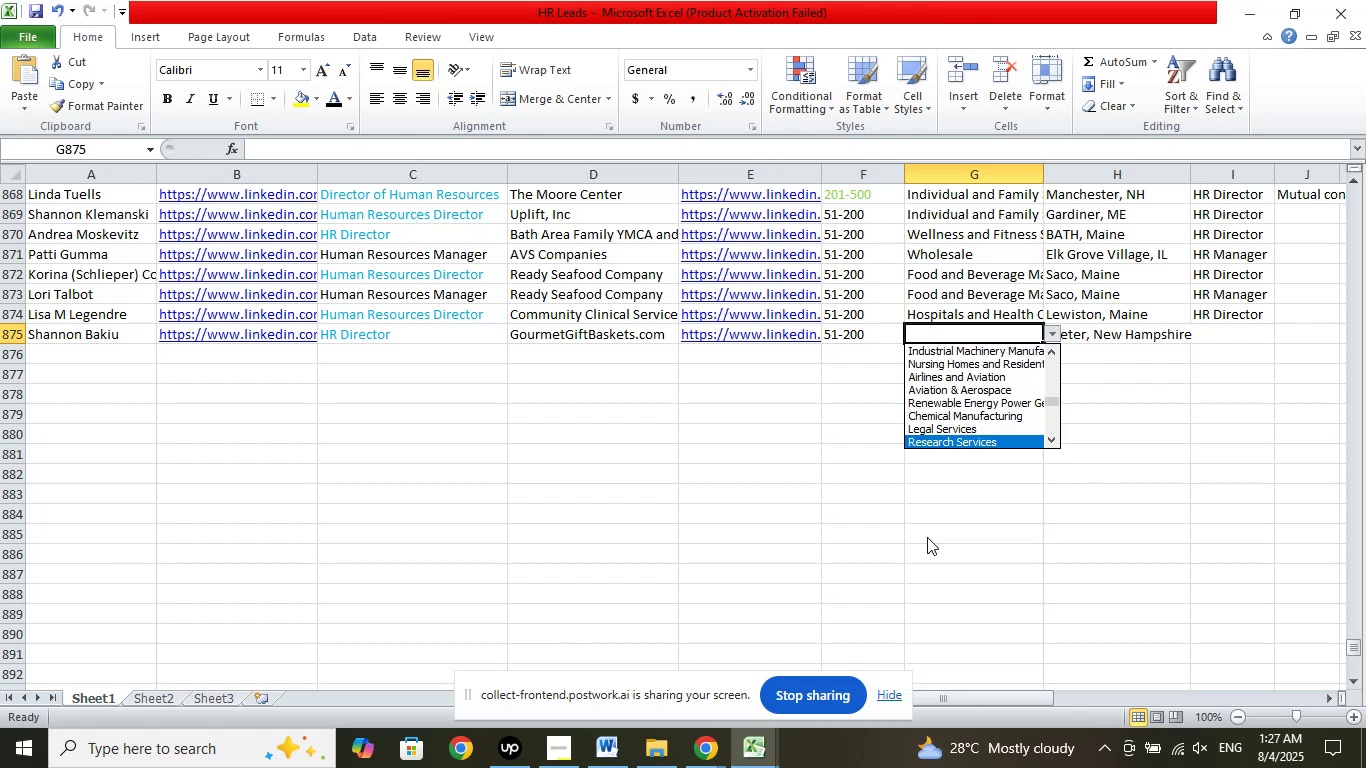 
key(ArrowDown)
 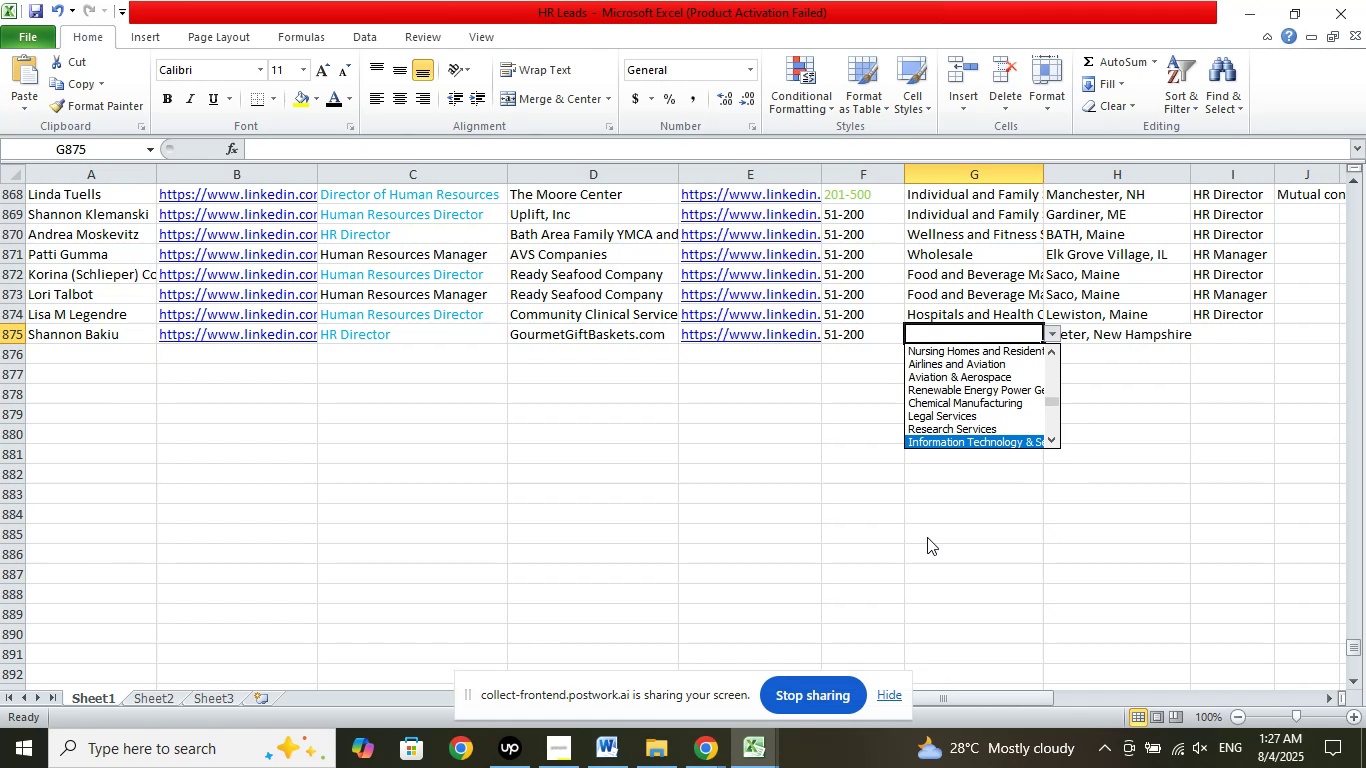 
key(ArrowDown)
 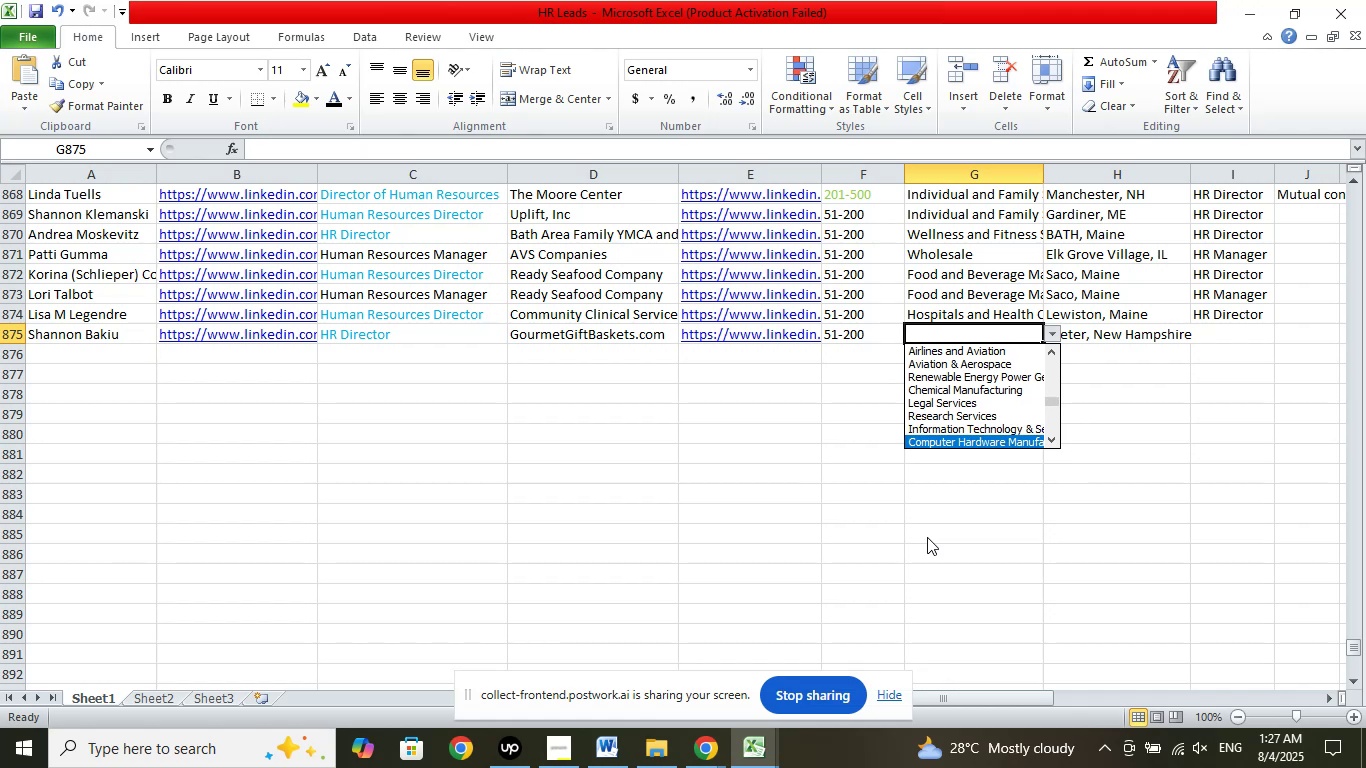 
key(ArrowDown)
 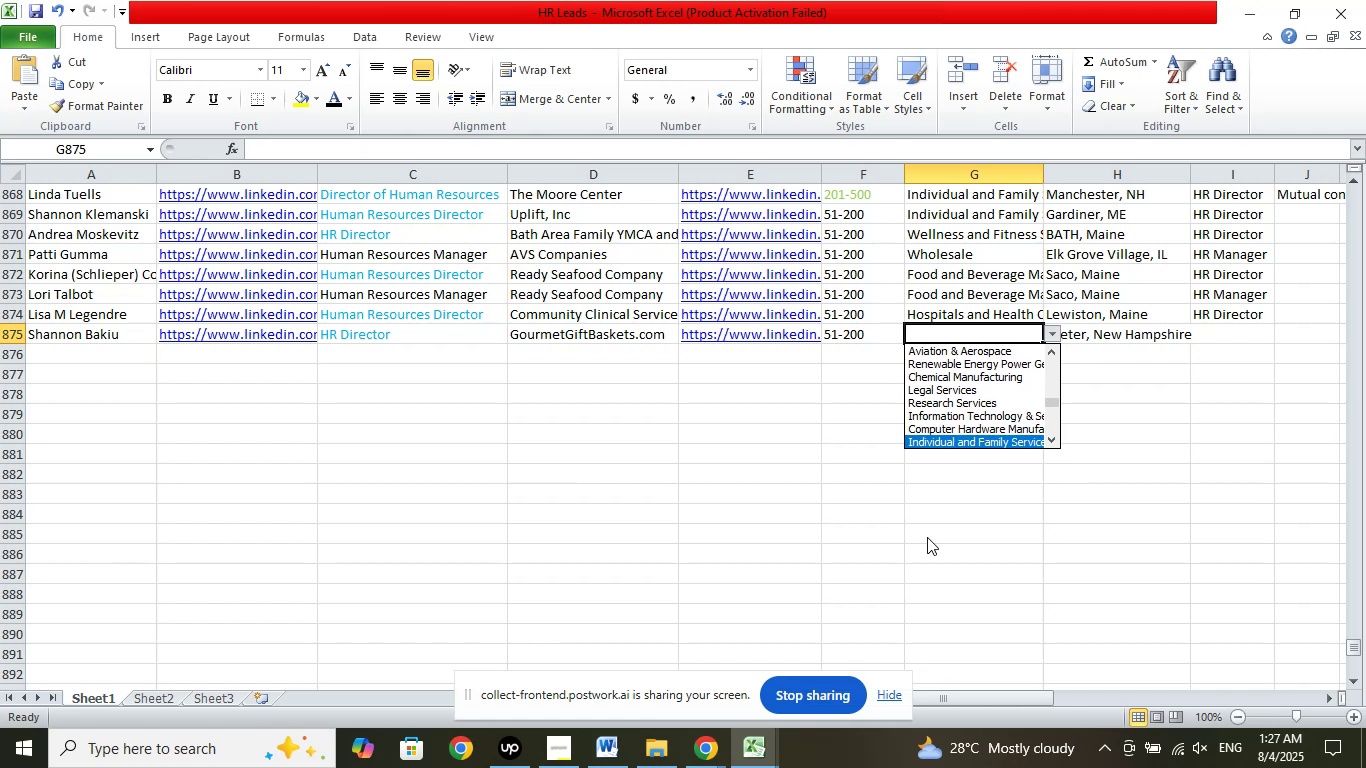 
key(ArrowDown)
 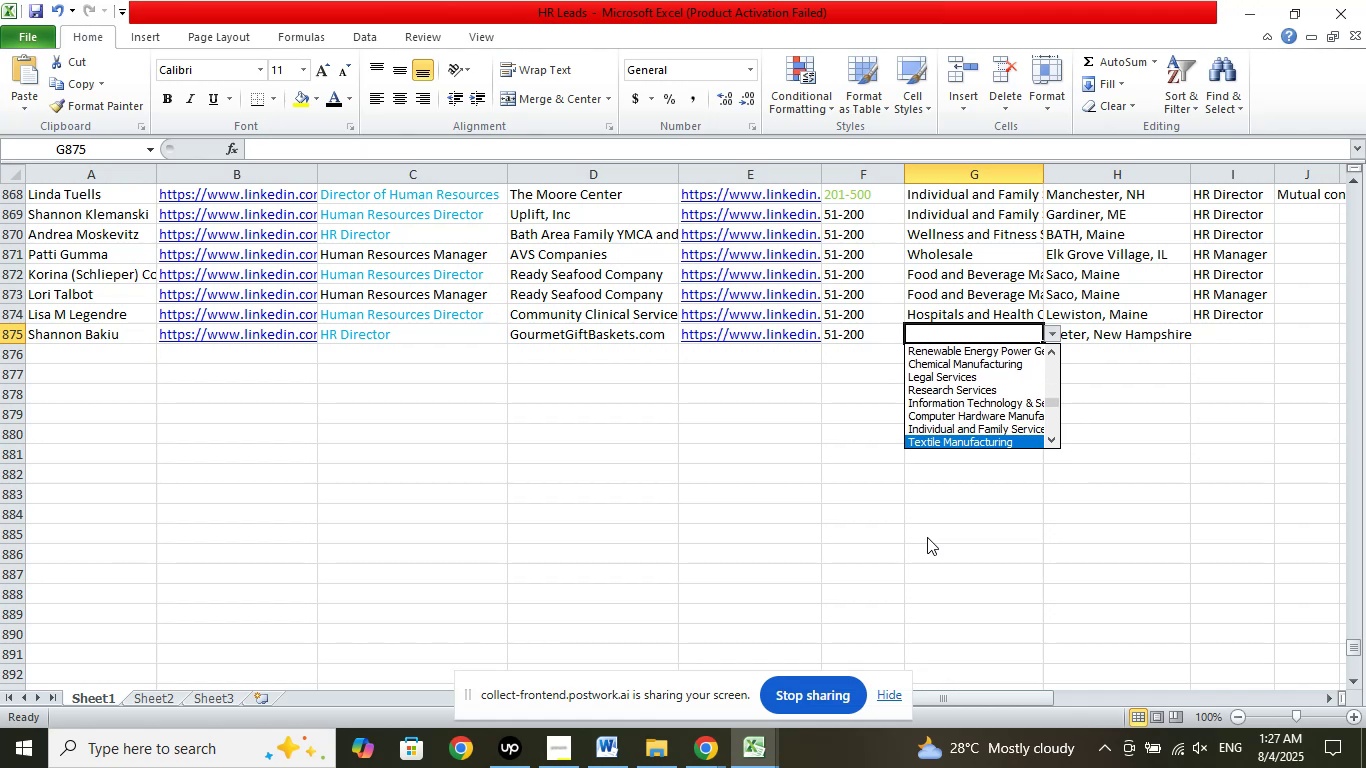 
key(ArrowDown)
 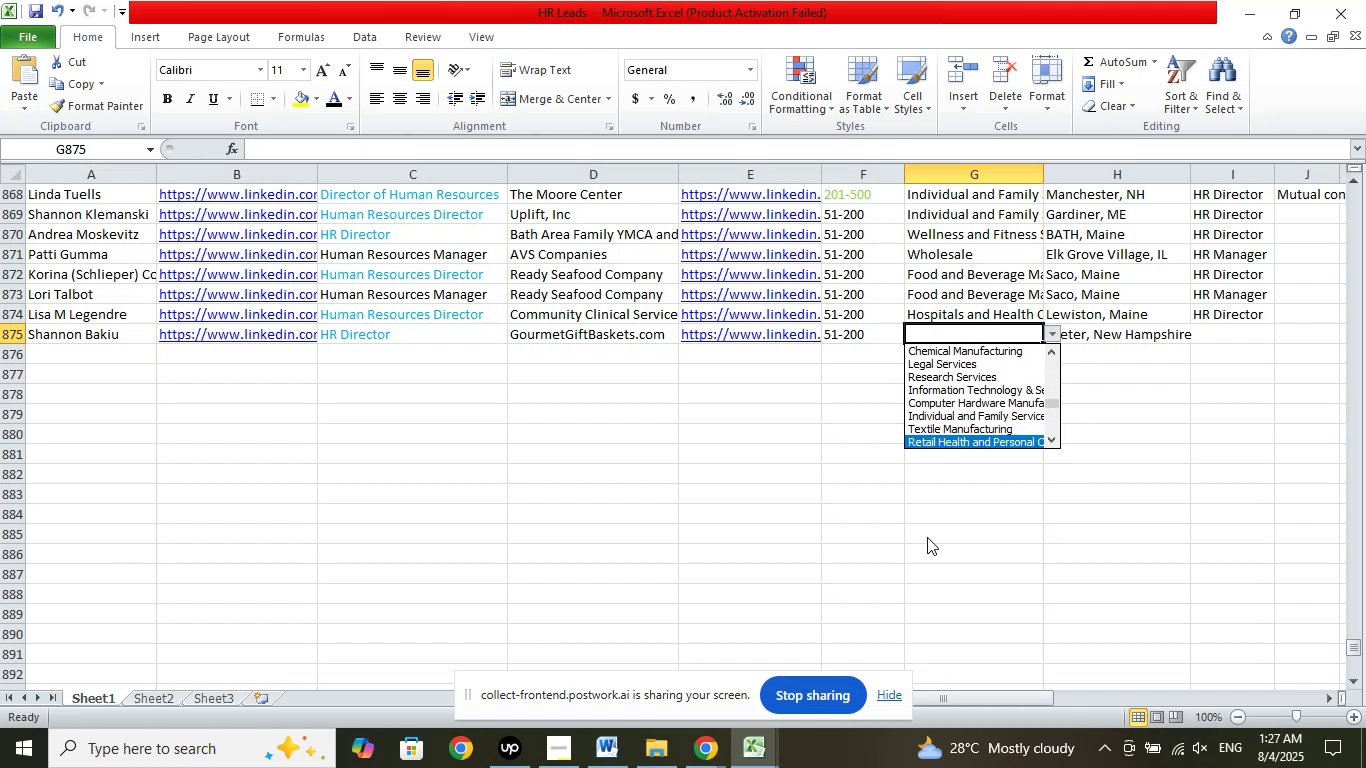 
key(ArrowDown)
 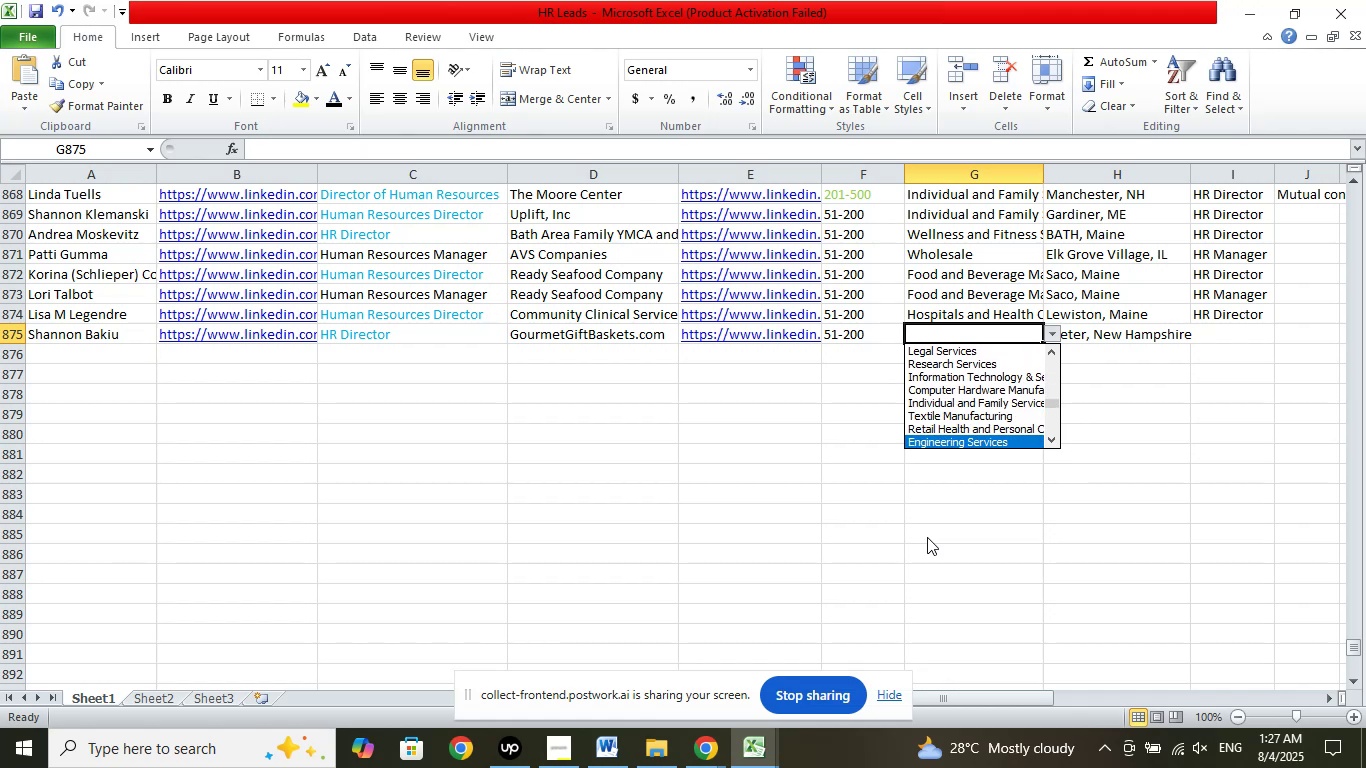 
key(ArrowDown)
 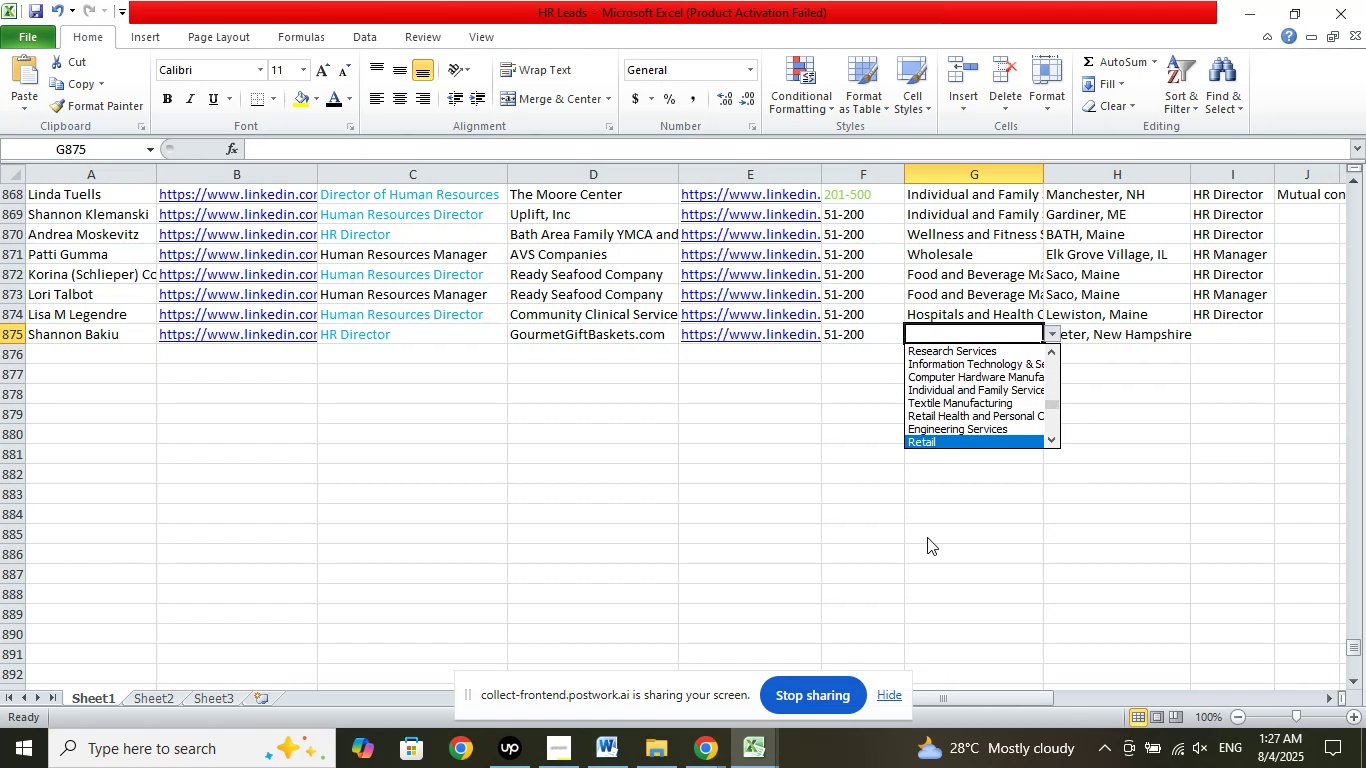 
key(ArrowDown)
 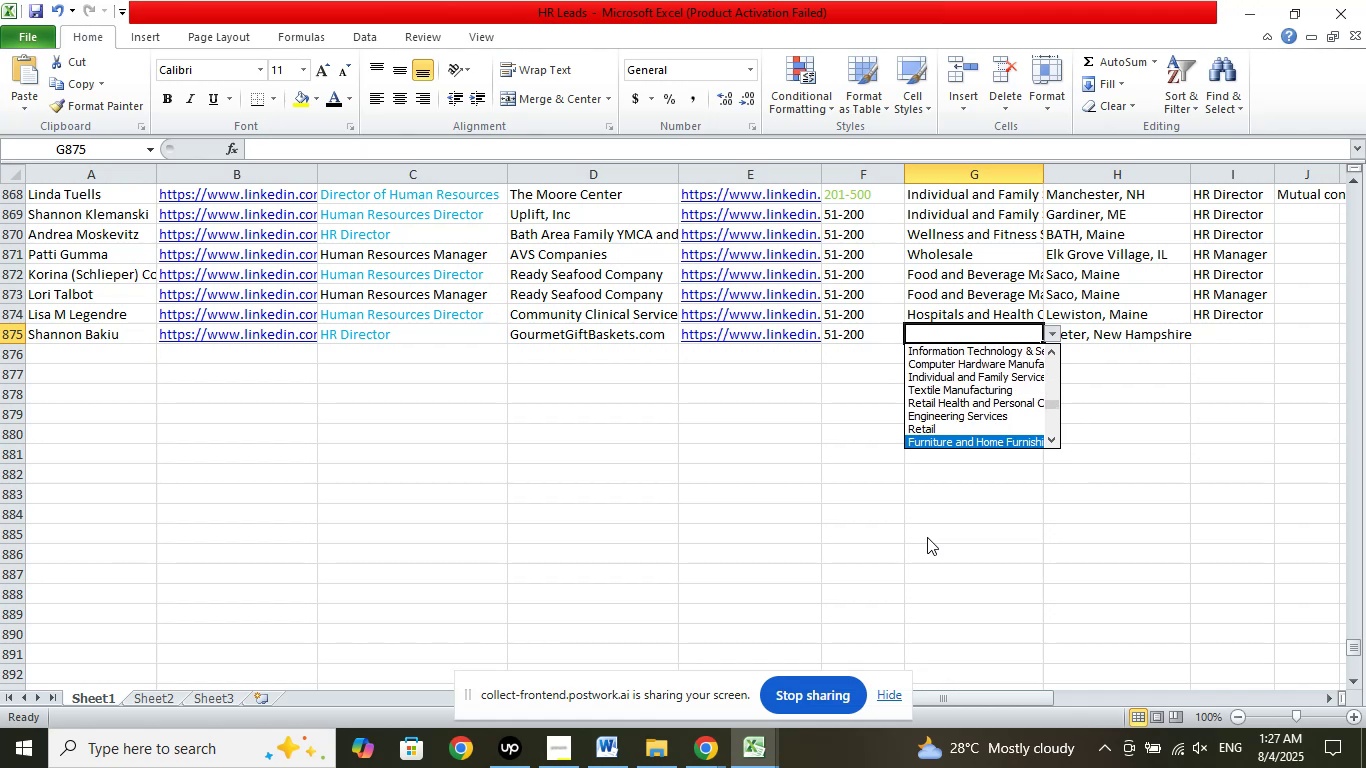 
key(ArrowUp)
 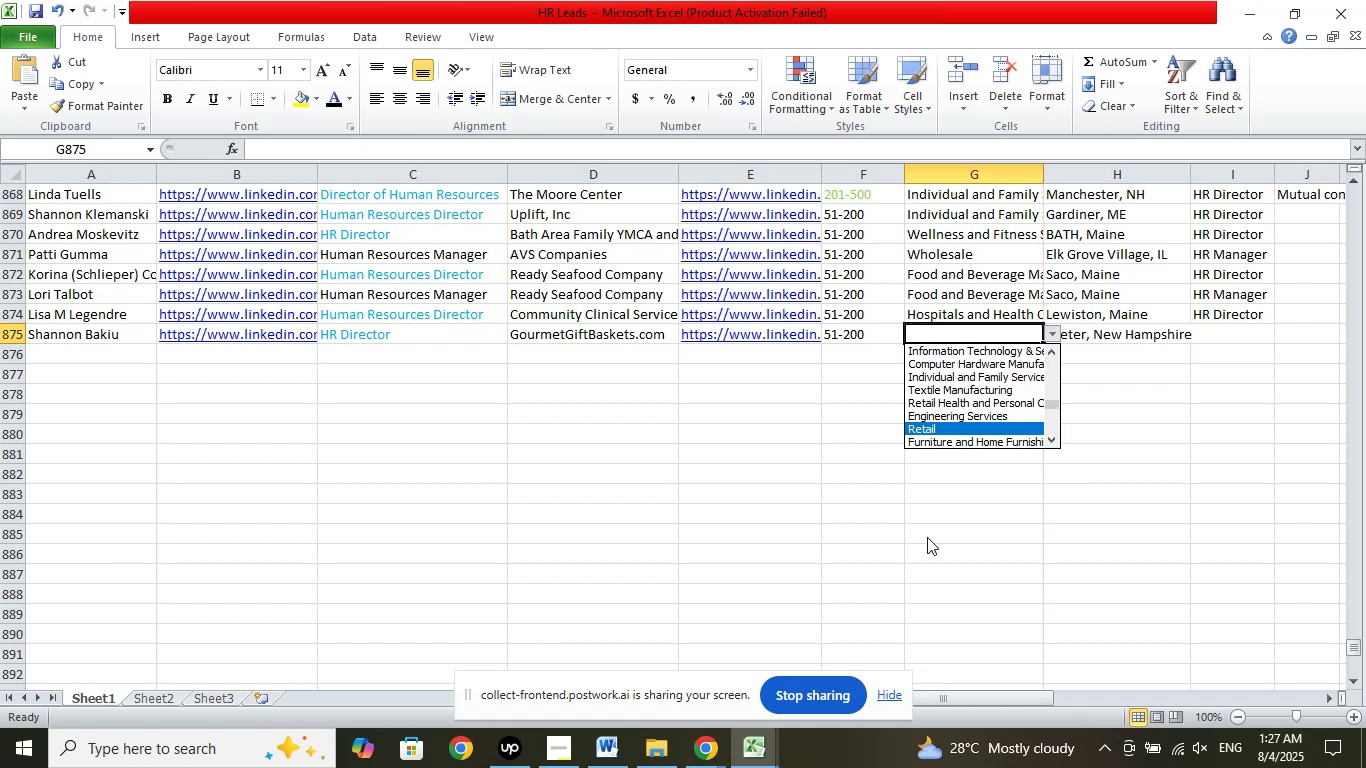 
key(Enter)
 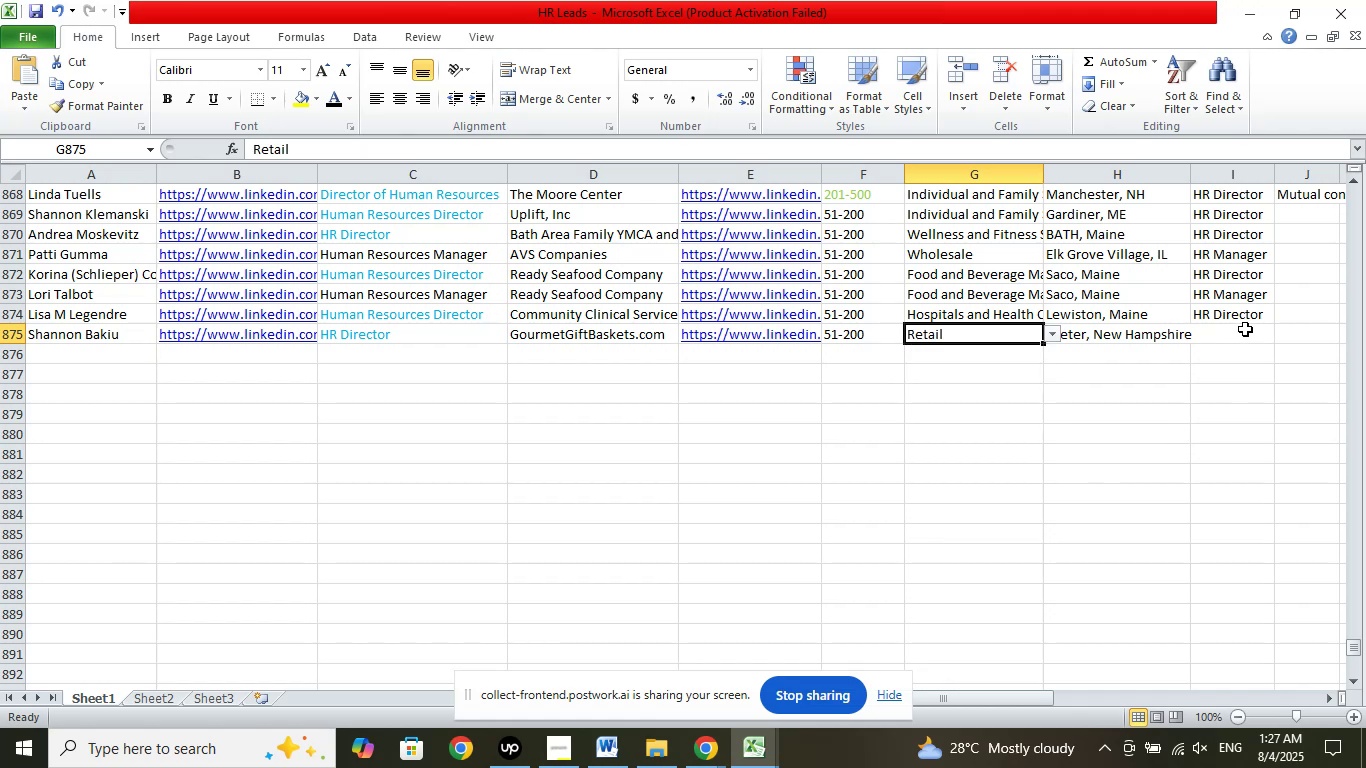 
left_click([1245, 331])
 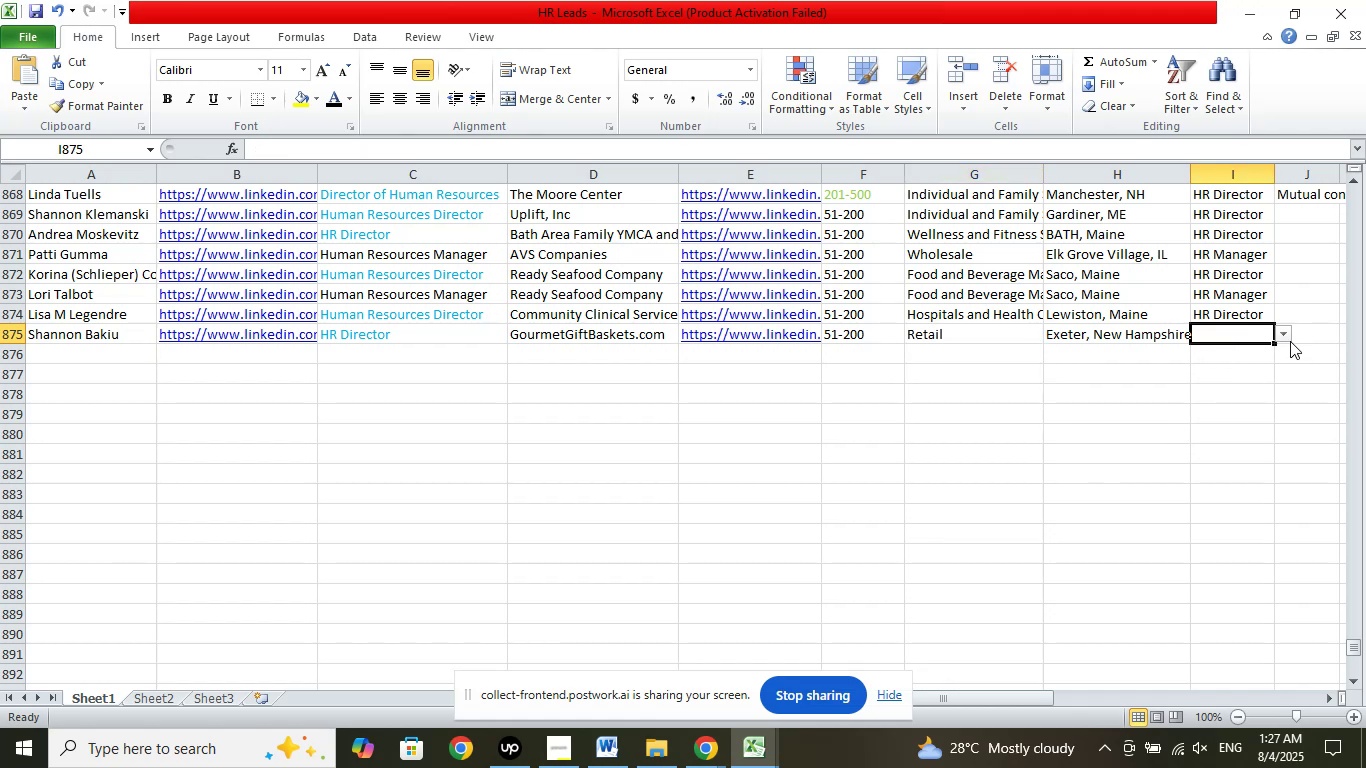 
left_click([1280, 330])
 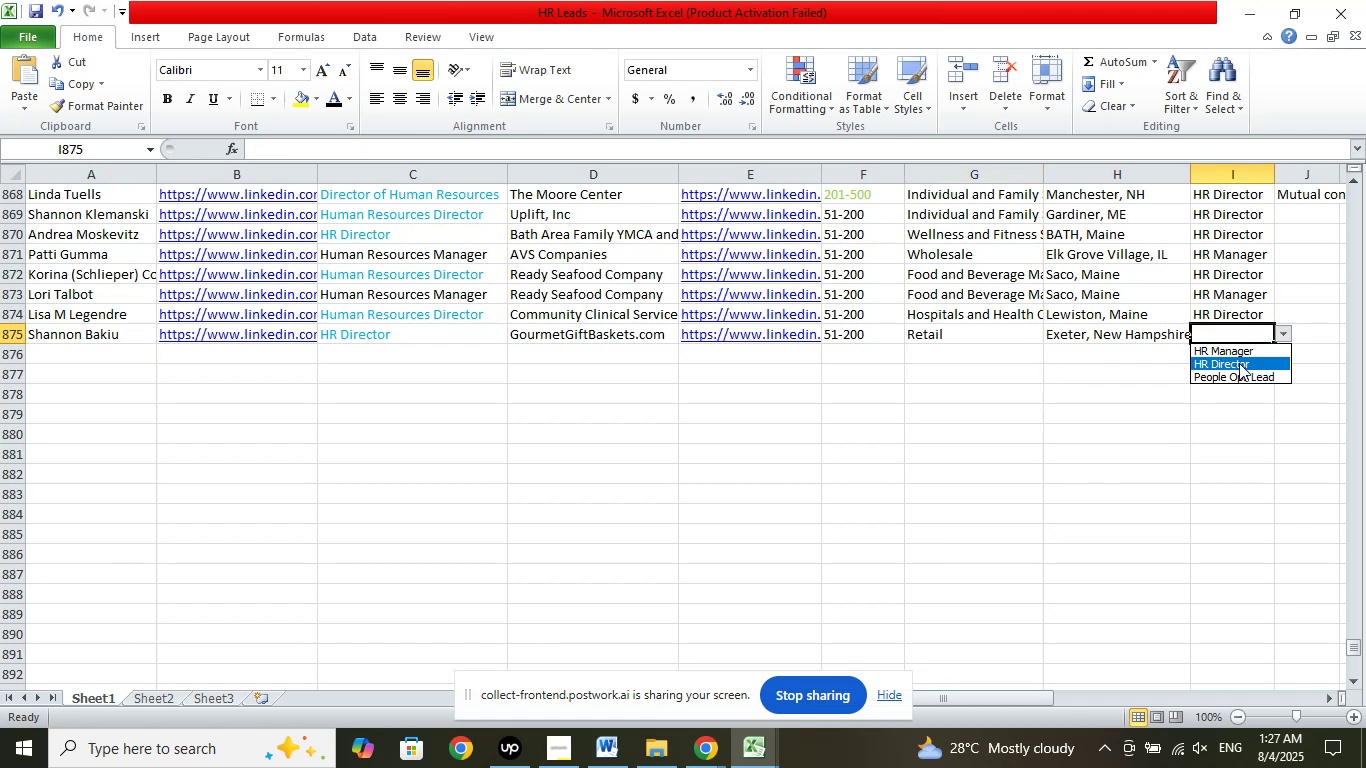 
left_click([1239, 363])
 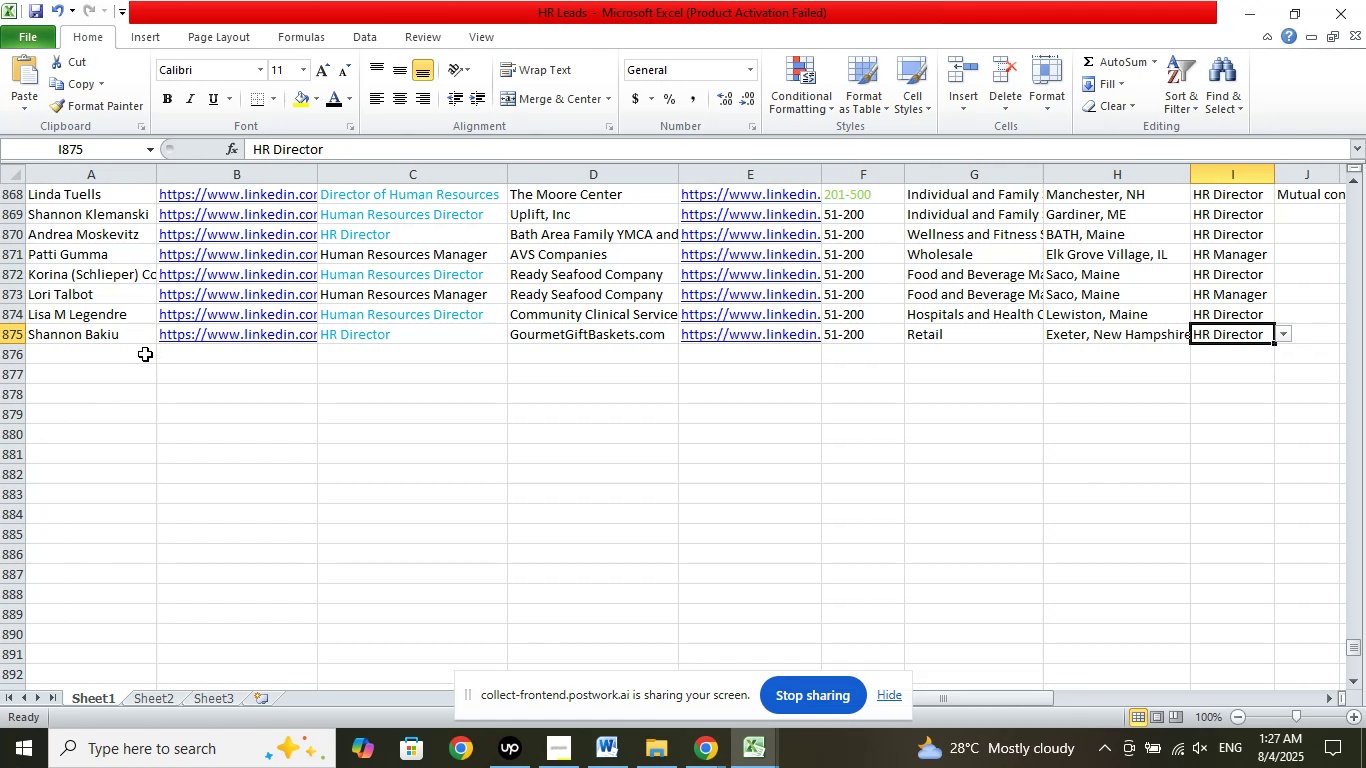 
left_click([143, 354])
 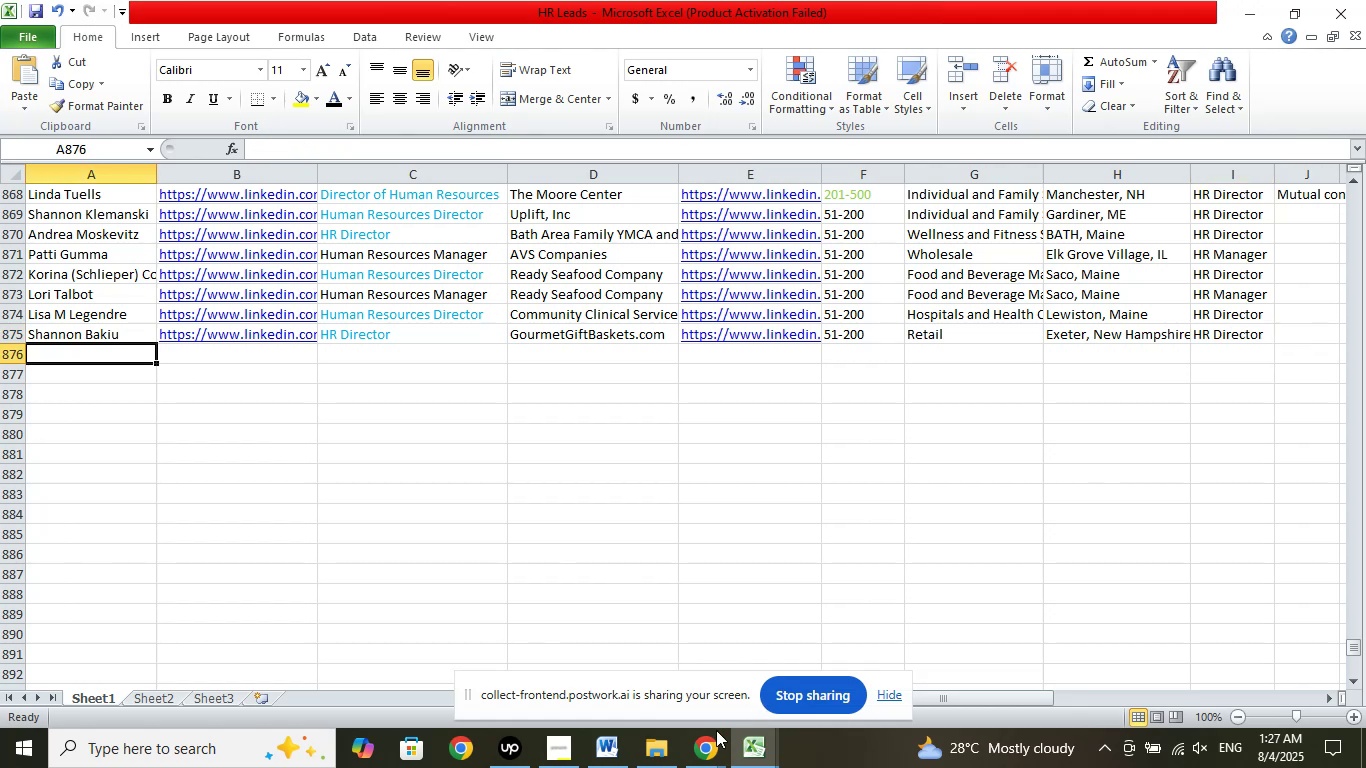 
left_click([705, 741])
 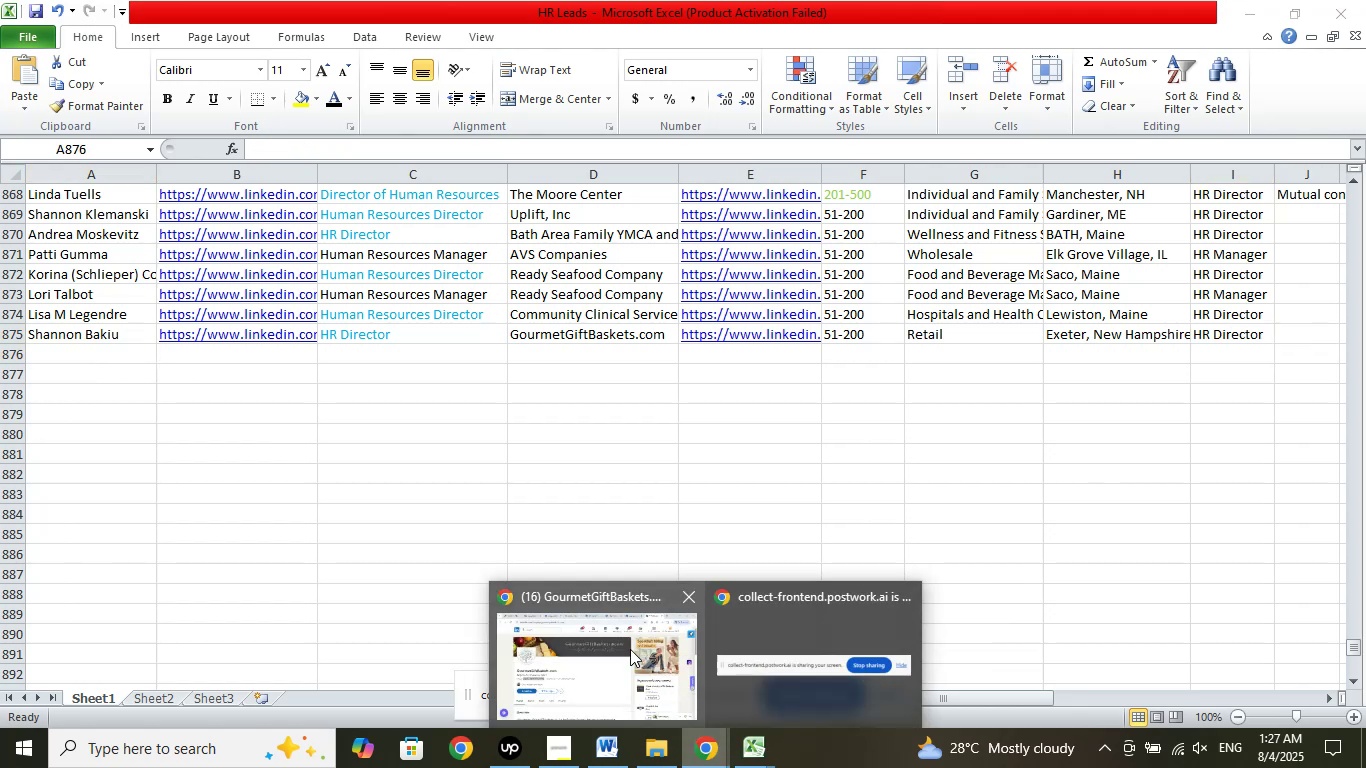 
left_click([624, 647])
 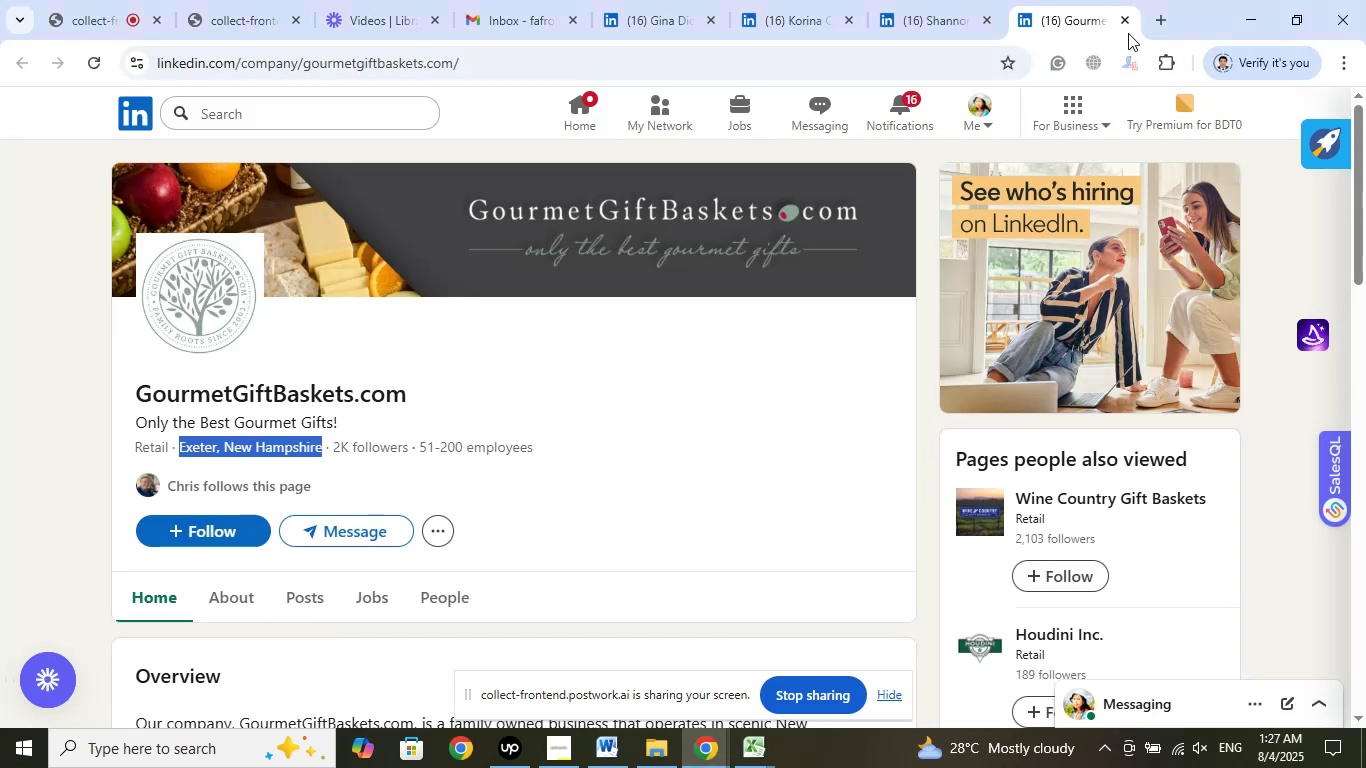 
left_click([1123, 16])
 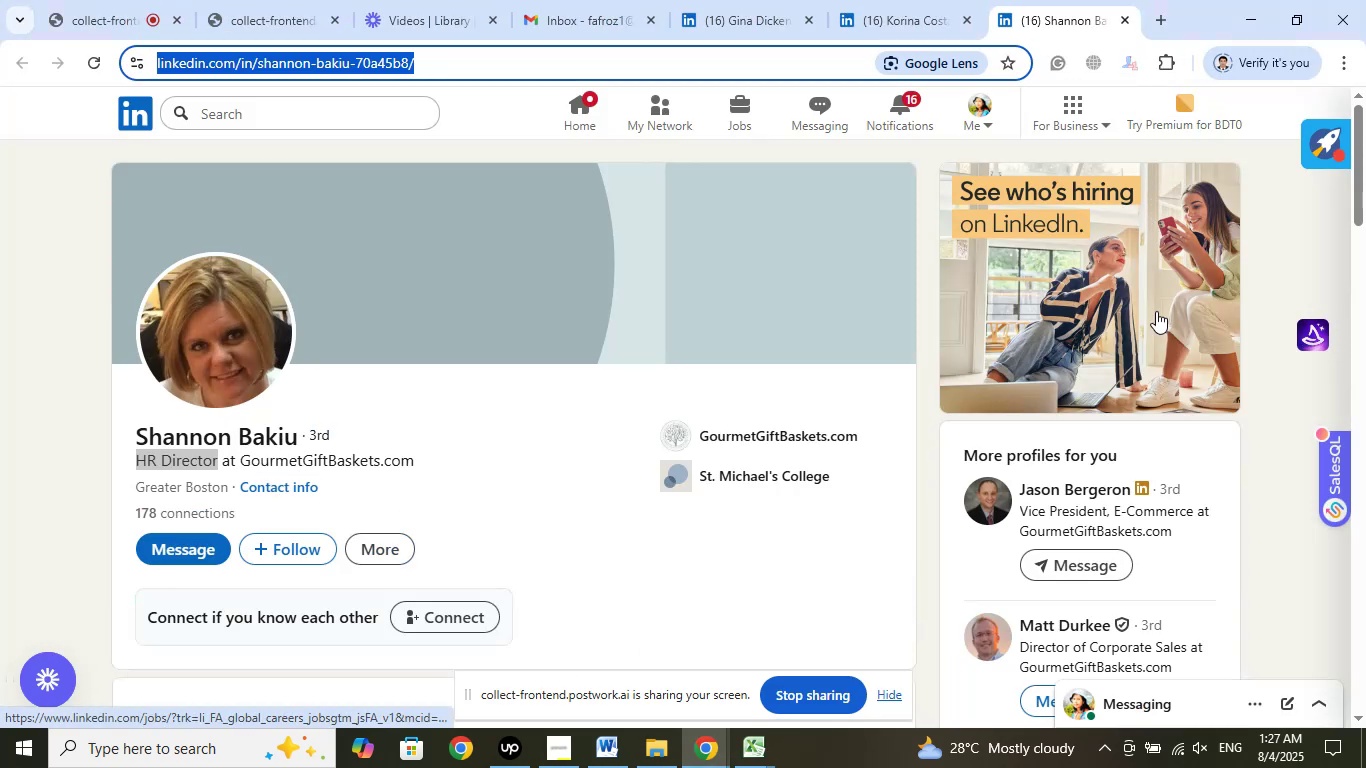 
scroll: coordinate [1207, 396], scroll_direction: down, amount: 1.0
 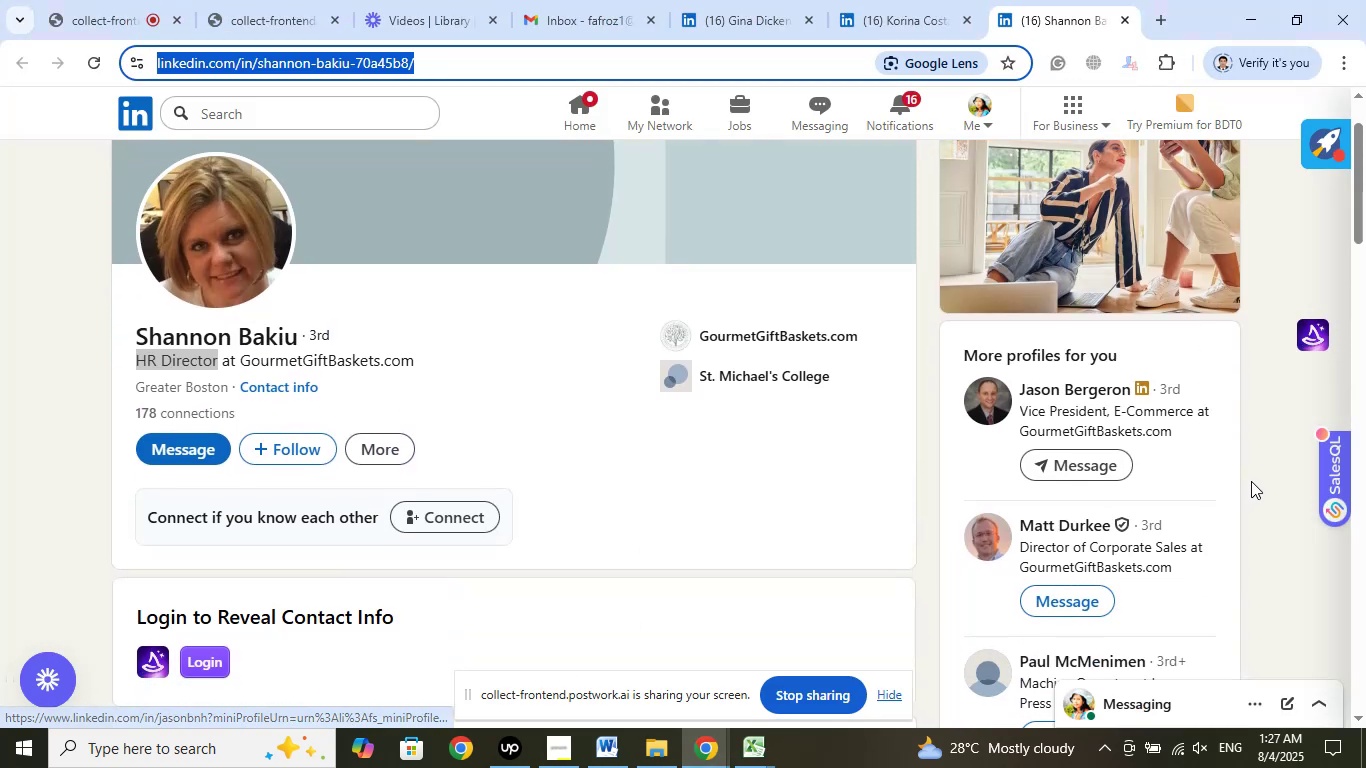 
left_click([1257, 475])
 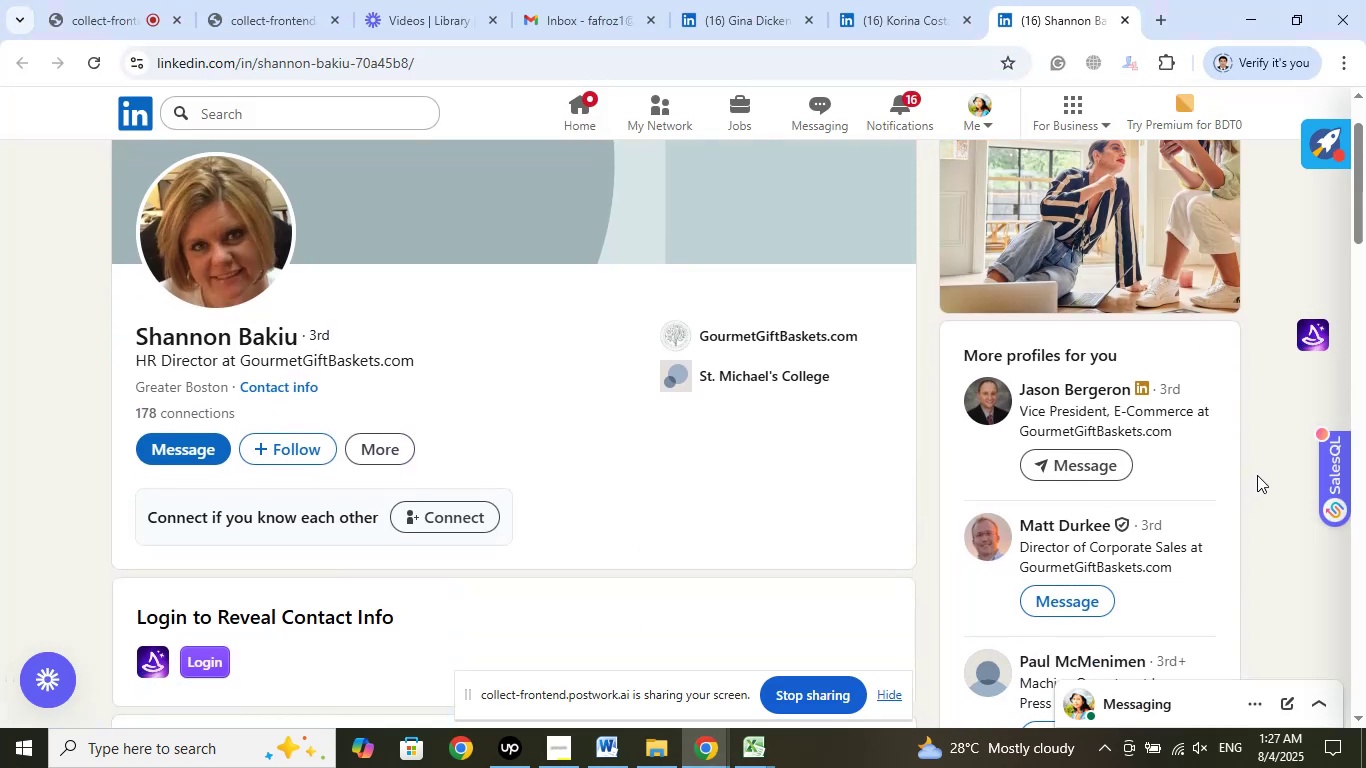 
scroll: coordinate [1257, 475], scroll_direction: down, amount: 4.0
 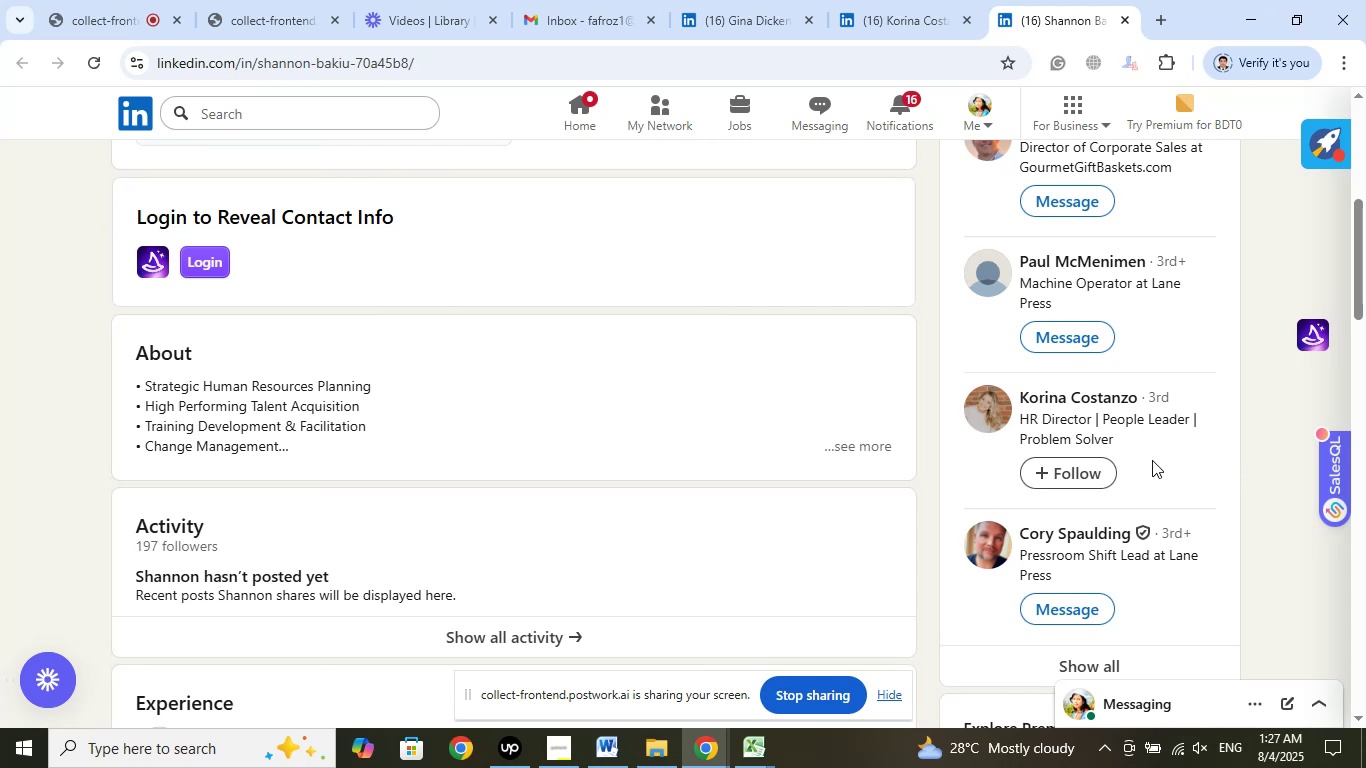 
right_click([1059, 387])
 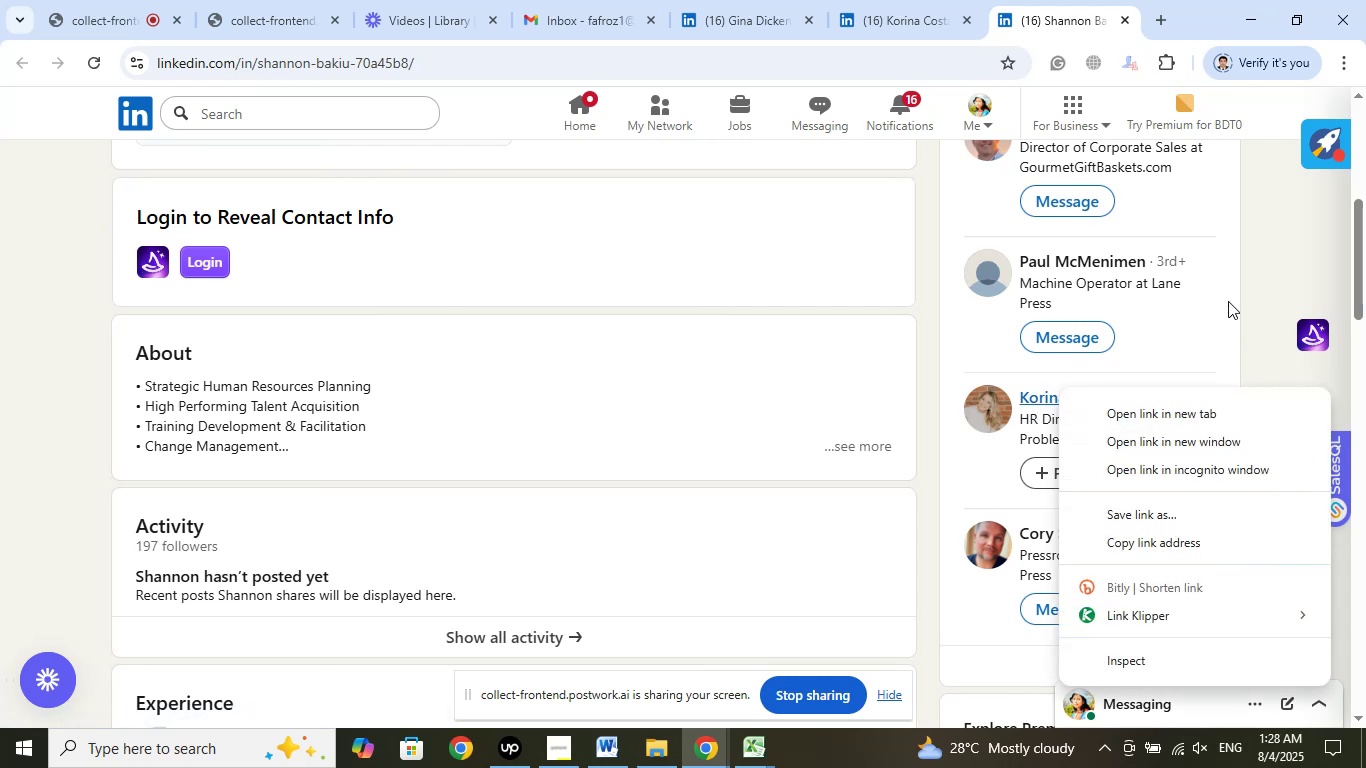 
left_click([1256, 318])
 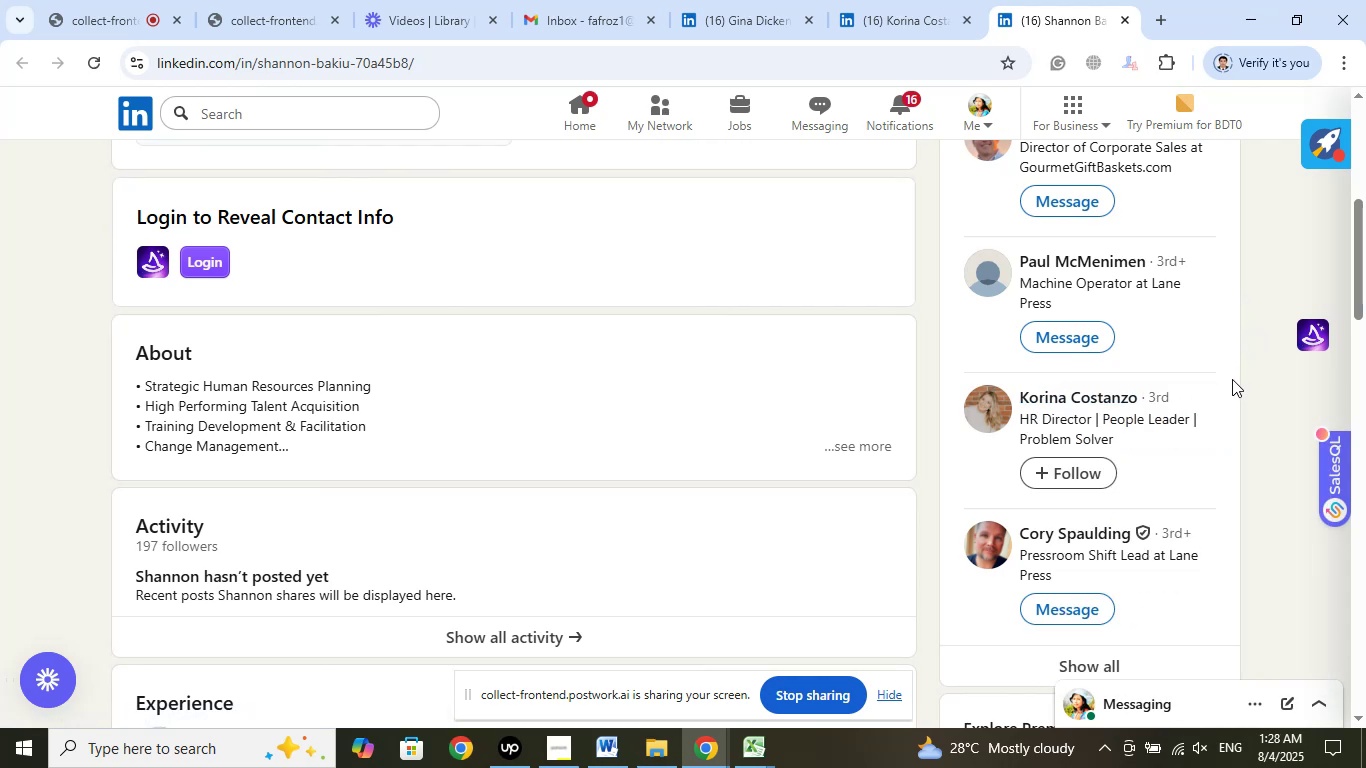 
scroll: coordinate [1232, 379], scroll_direction: down, amount: 1.0
 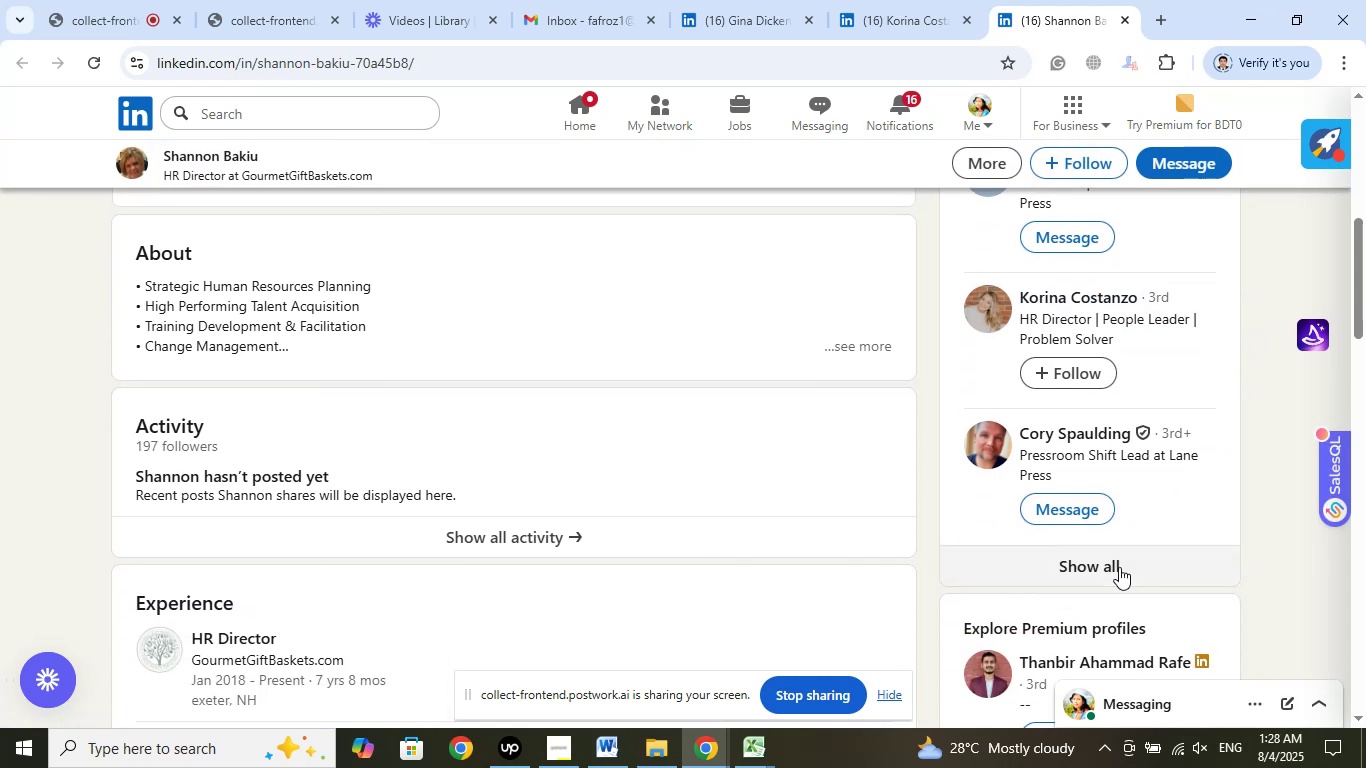 
left_click([1115, 566])
 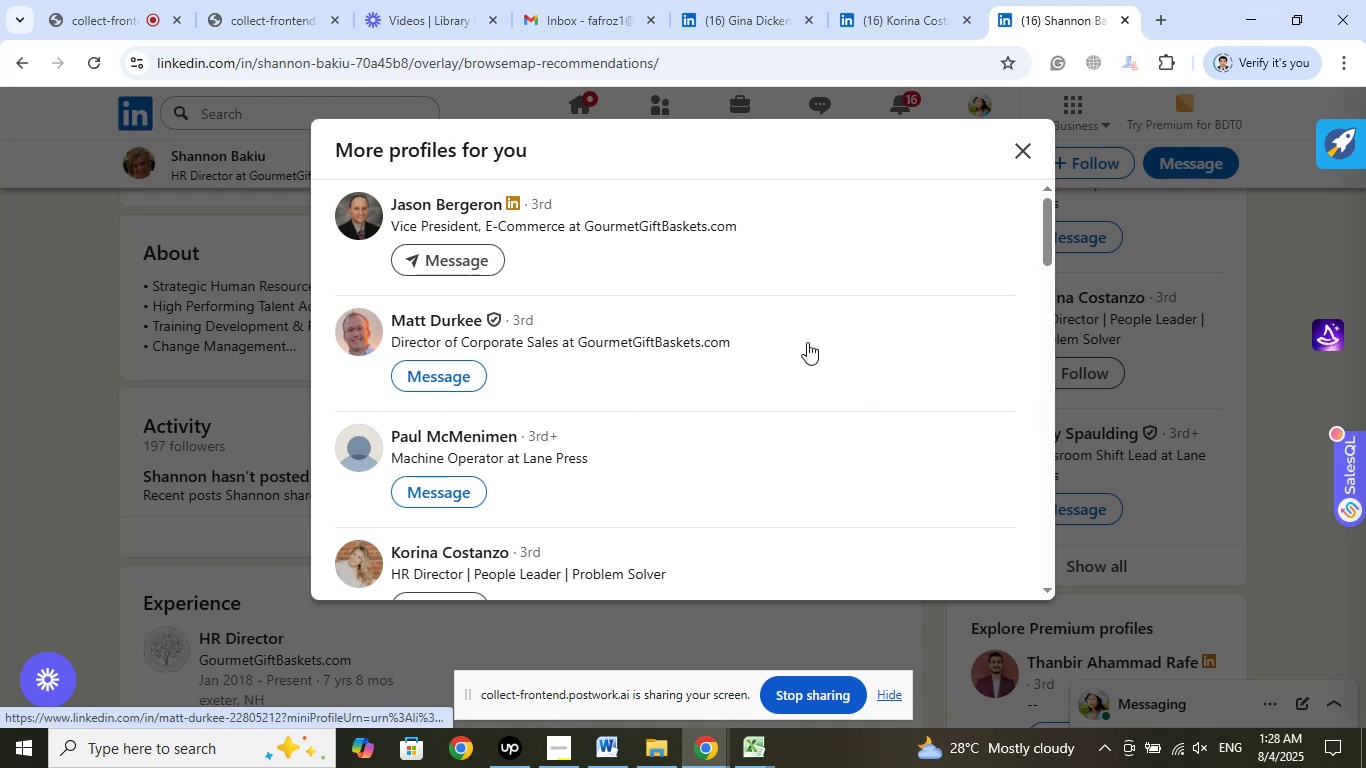 
wait(6.16)
 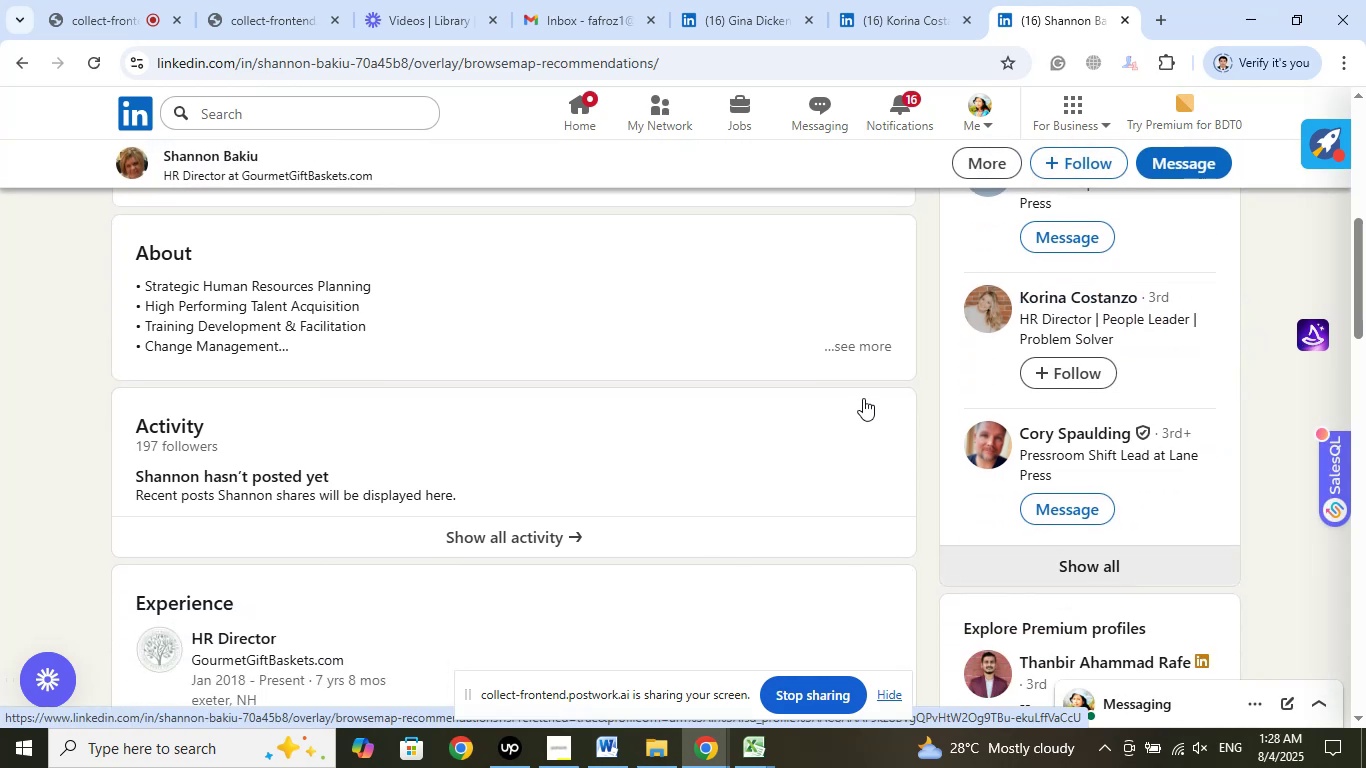 
scroll: coordinate [813, 328], scroll_direction: down, amount: 9.0
 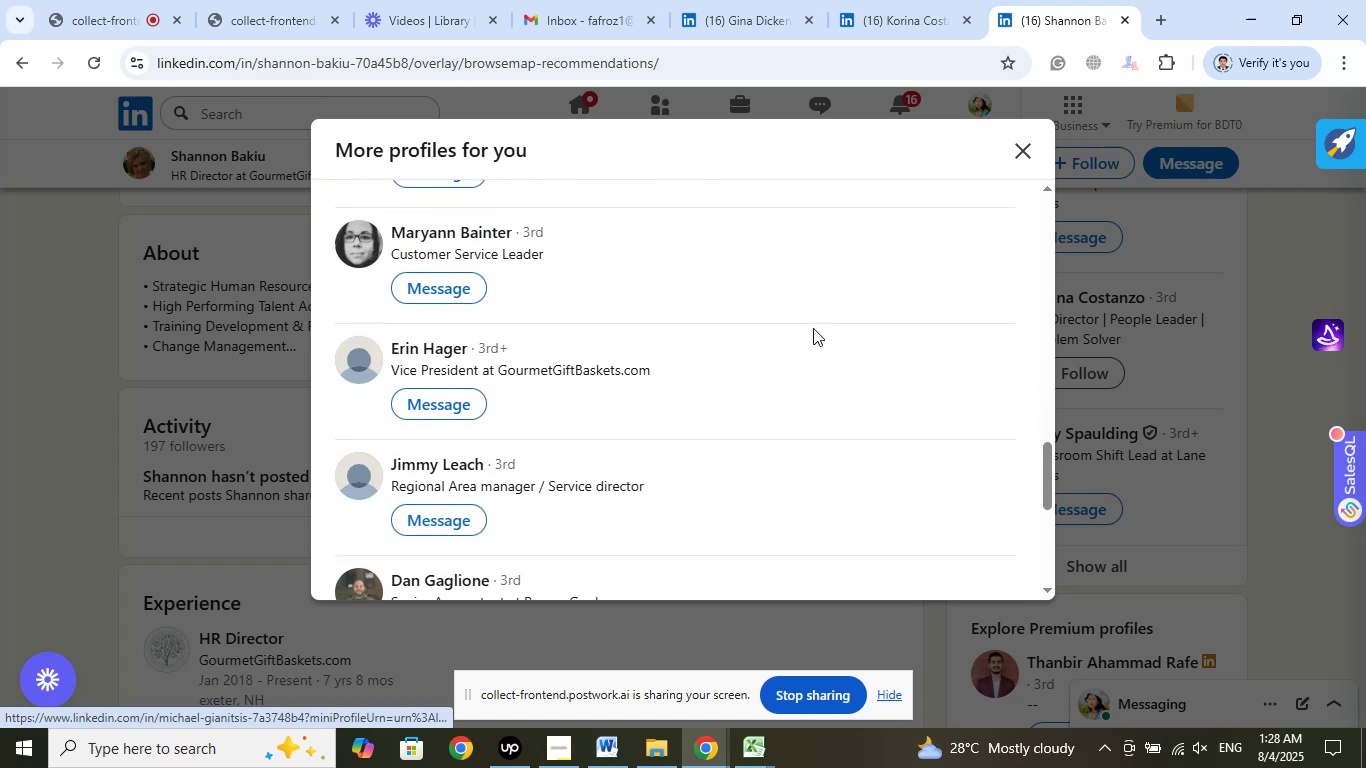 
scroll: coordinate [813, 326], scroll_direction: up, amount: 2.0
 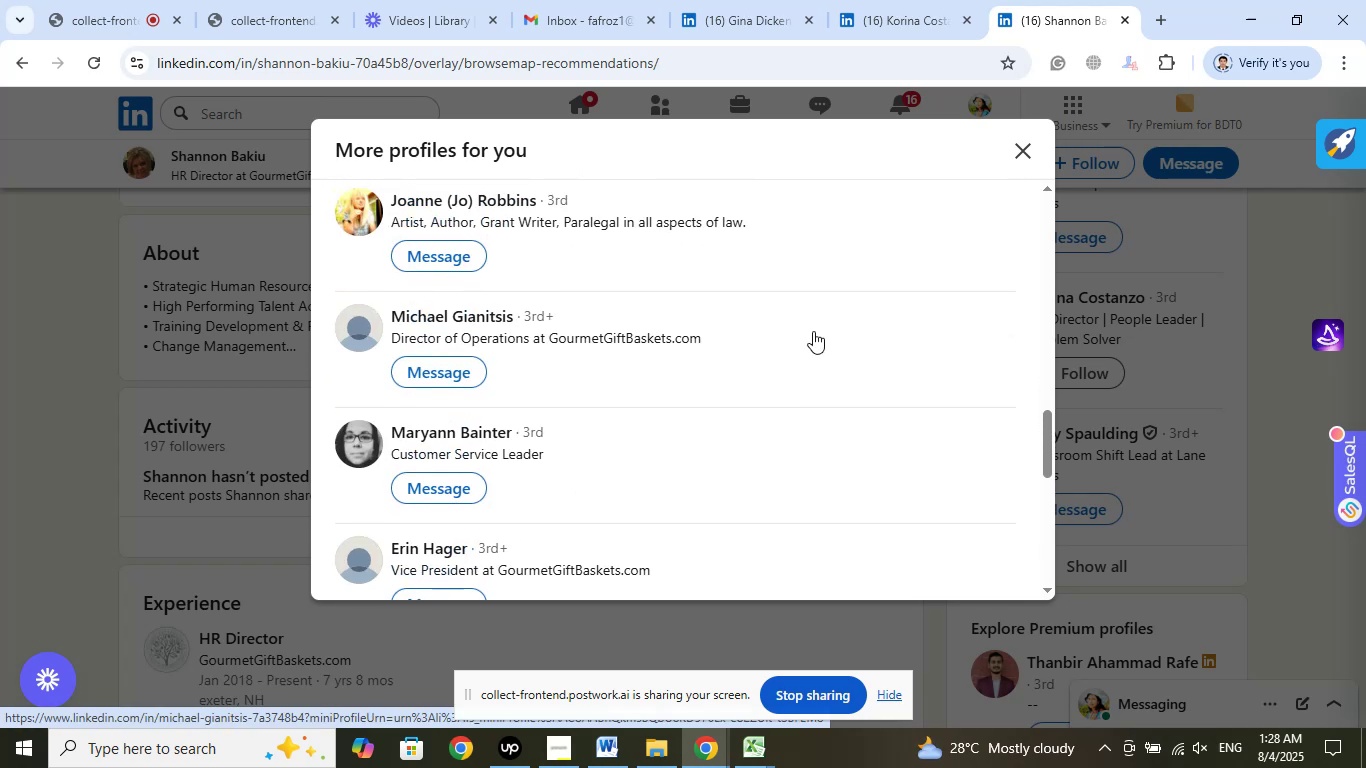 
wait(5.16)
 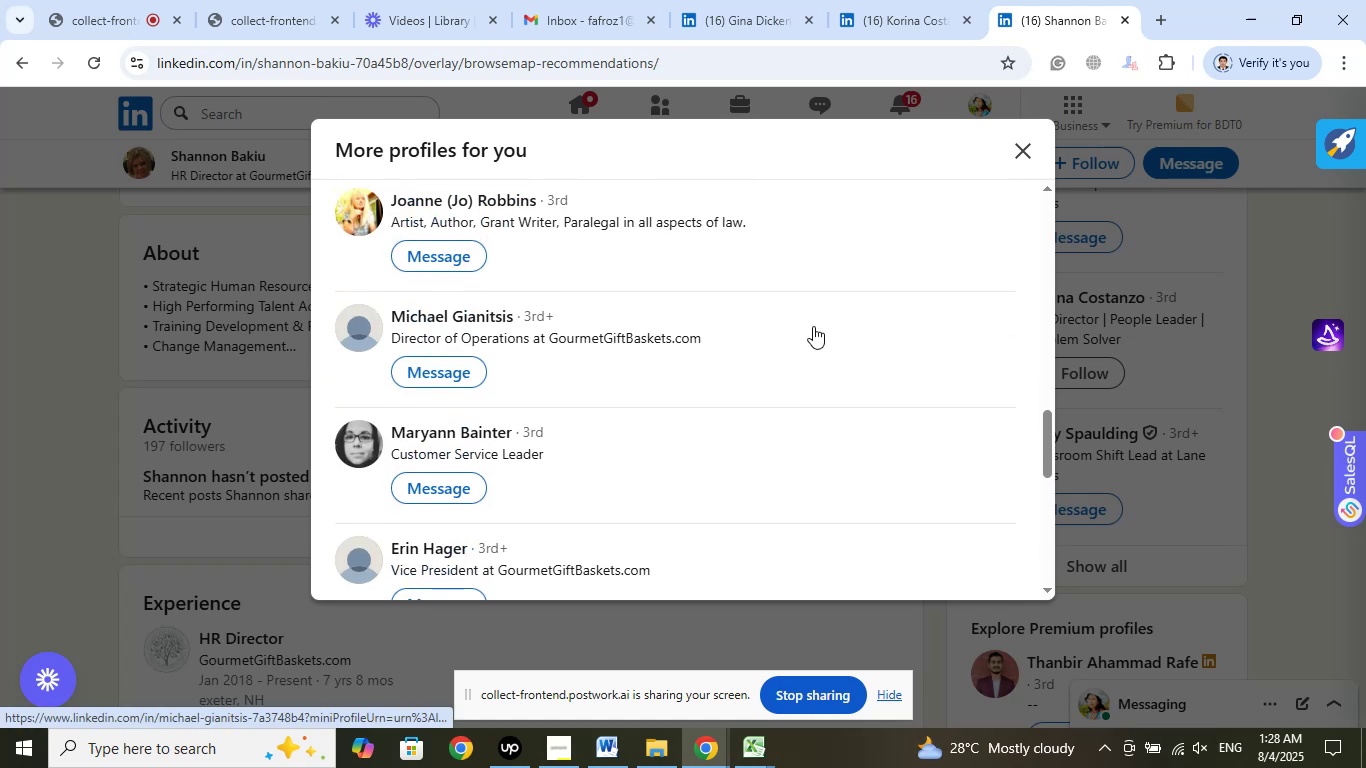 
left_click([764, 747])
 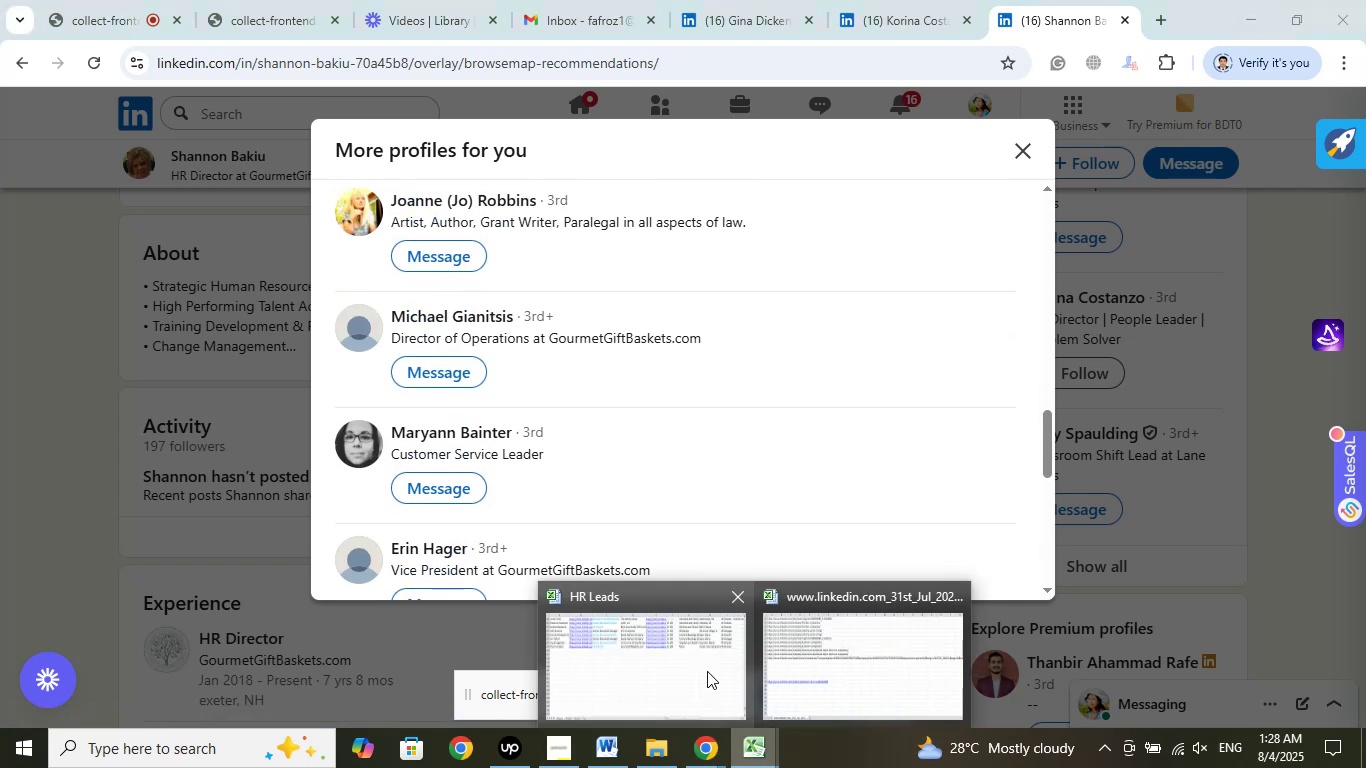 
left_click([699, 664])
 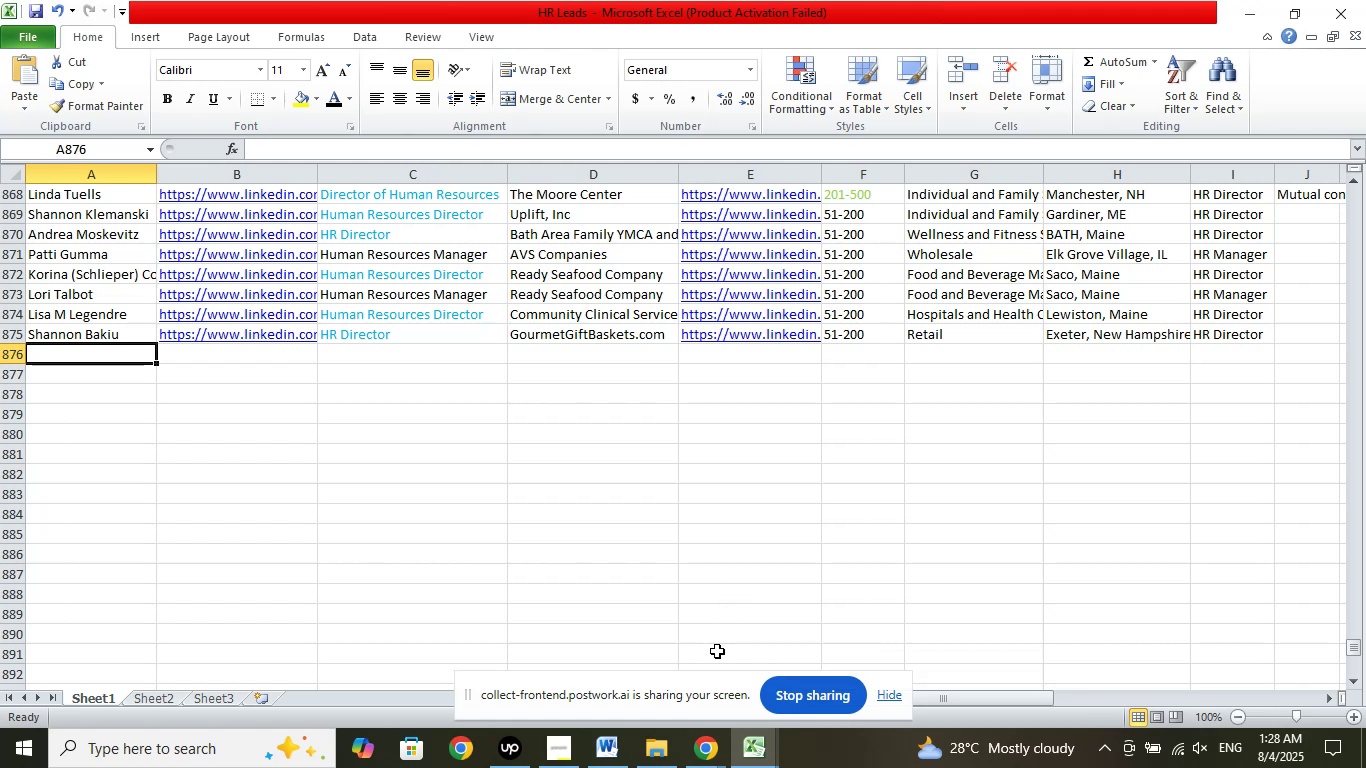 
left_click([704, 735])
 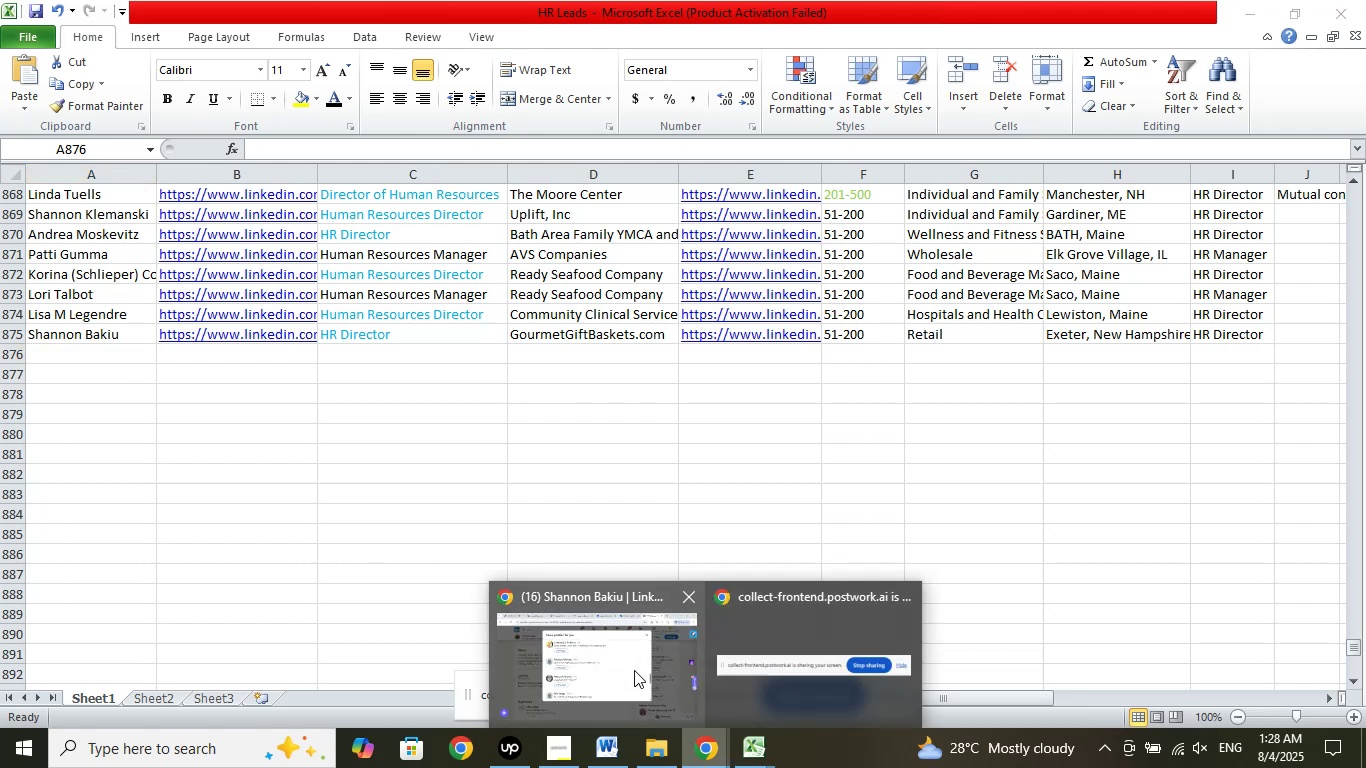 
left_click([632, 668])
 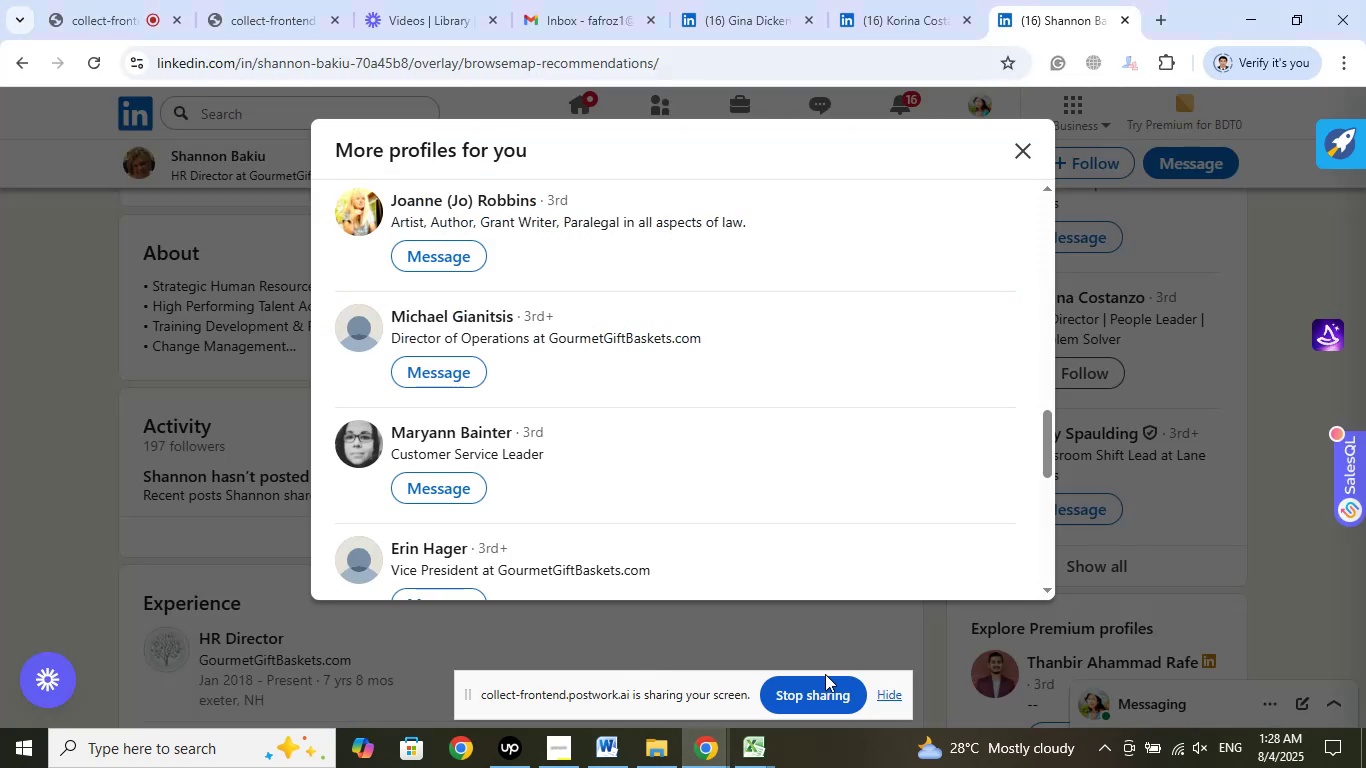 
left_click([759, 744])
 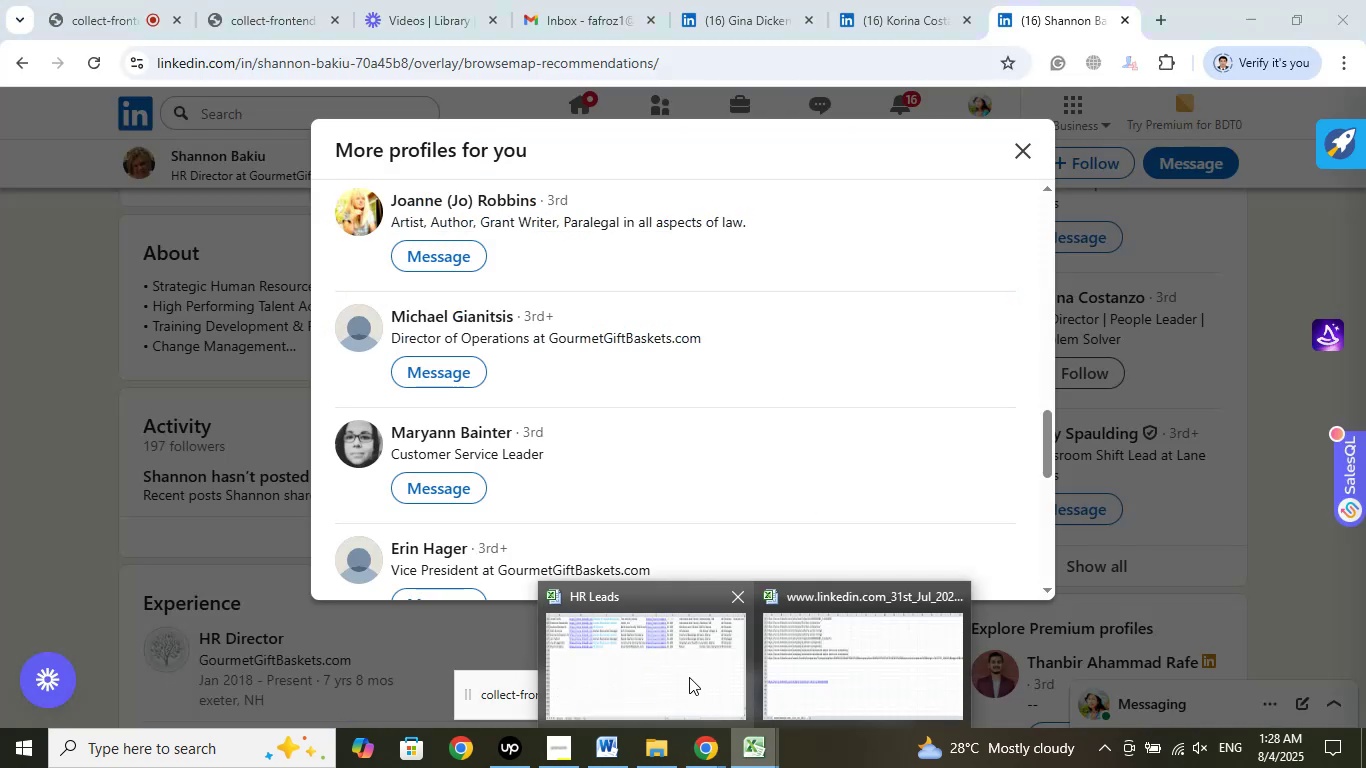 
left_click([688, 676])
 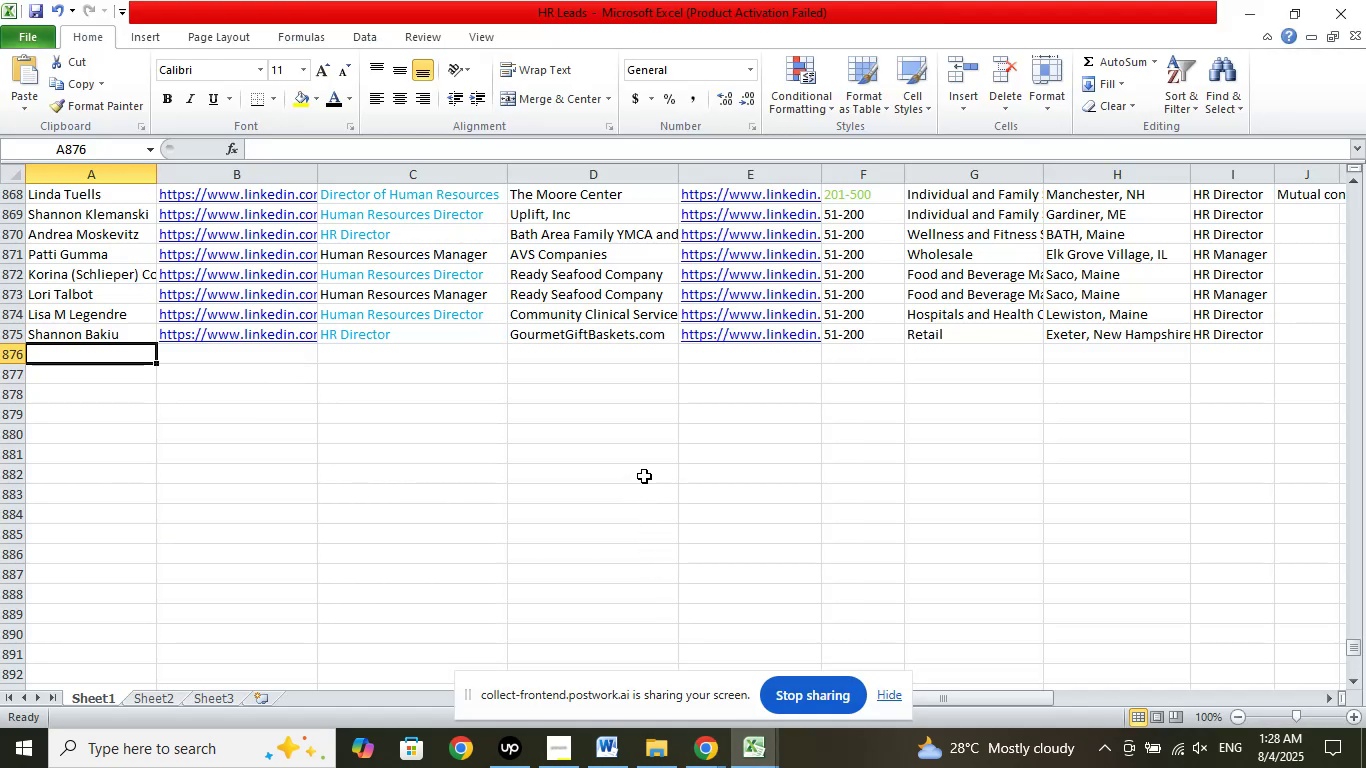 
scroll: coordinate [644, 476], scroll_direction: up, amount: 2.0
 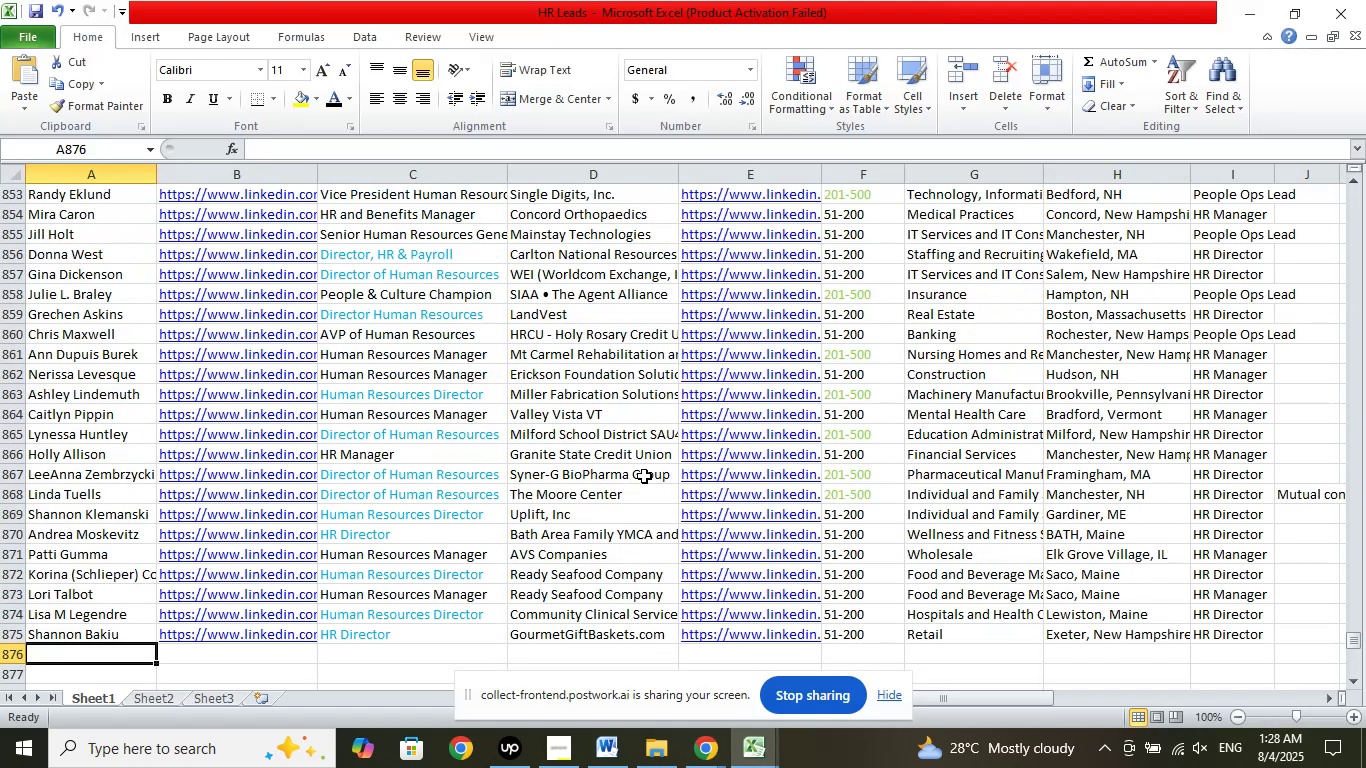 
scroll: coordinate [644, 476], scroll_direction: down, amount: 5.0
 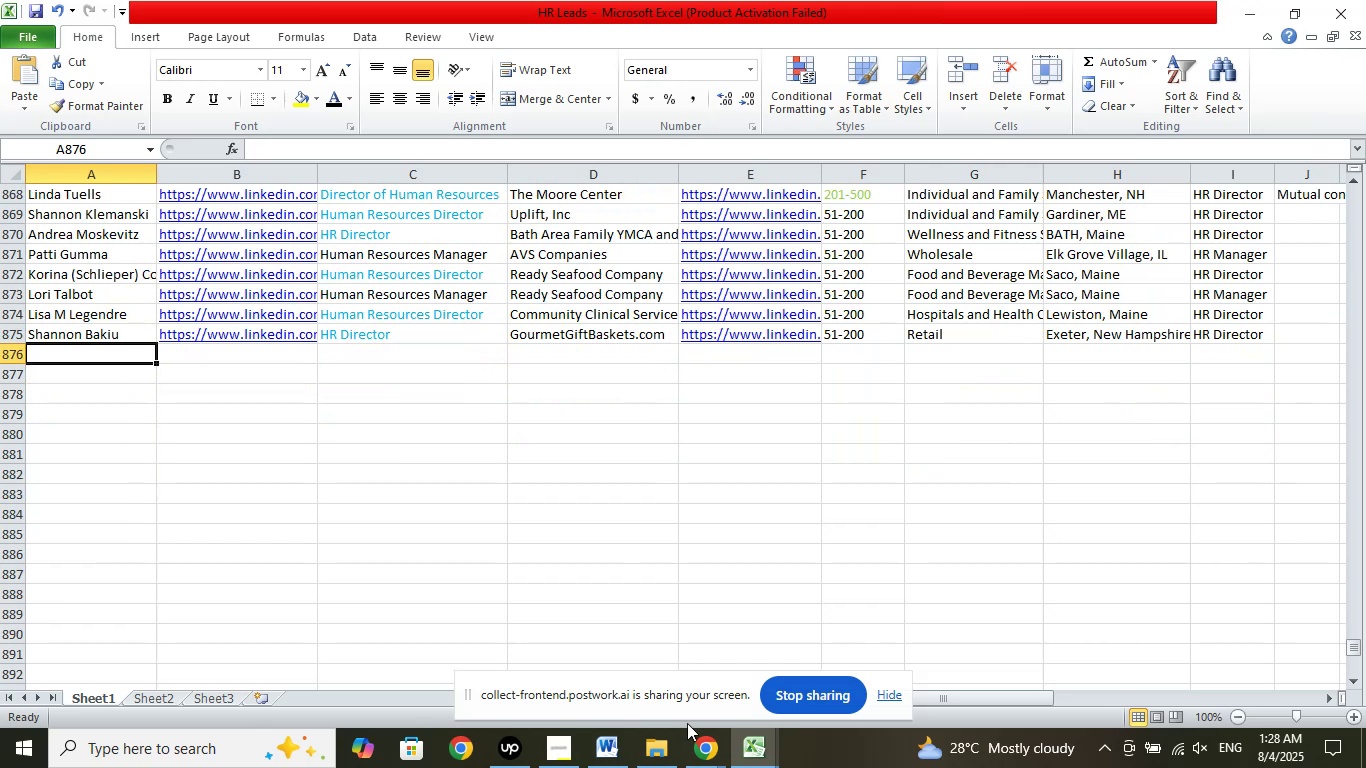 
left_click([705, 745])
 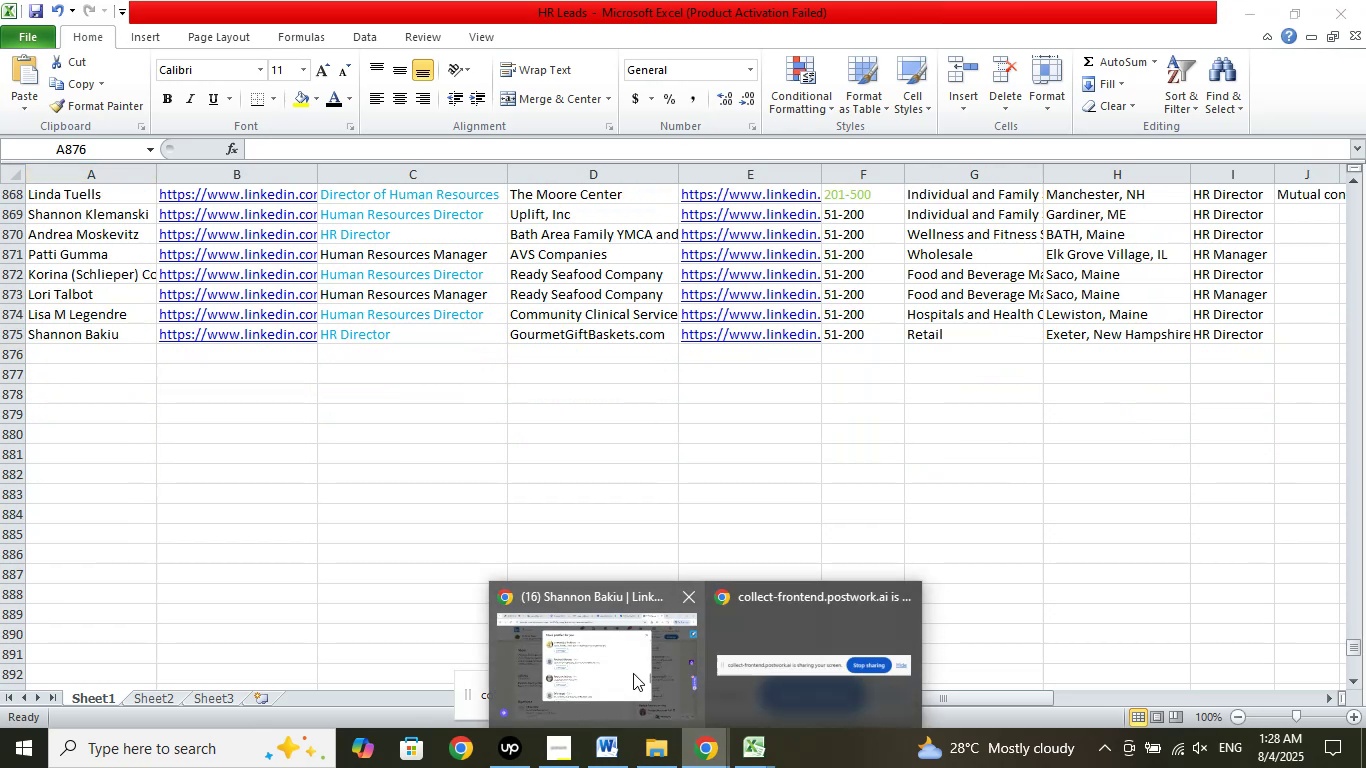 
double_click([633, 672])
 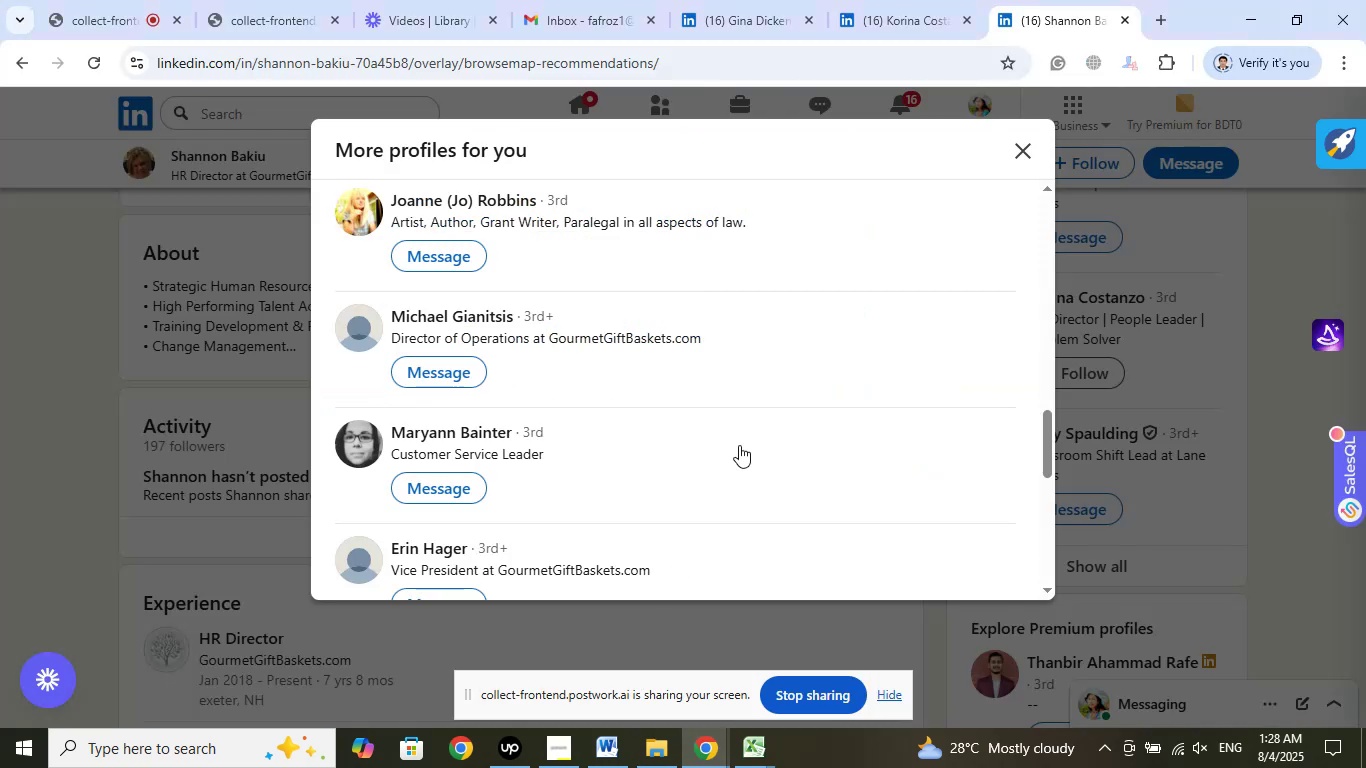 
scroll: coordinate [752, 436], scroll_direction: down, amount: 5.0
 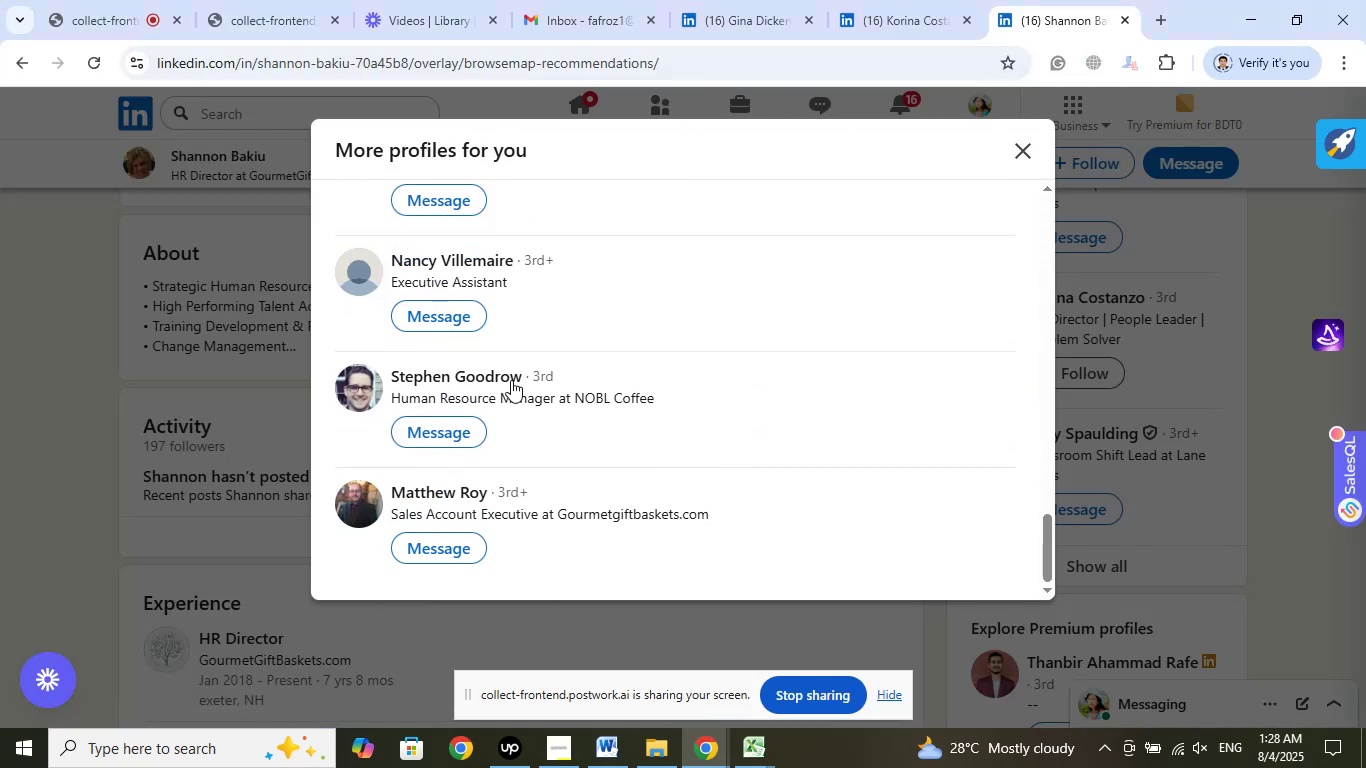 
right_click([503, 374])
 